 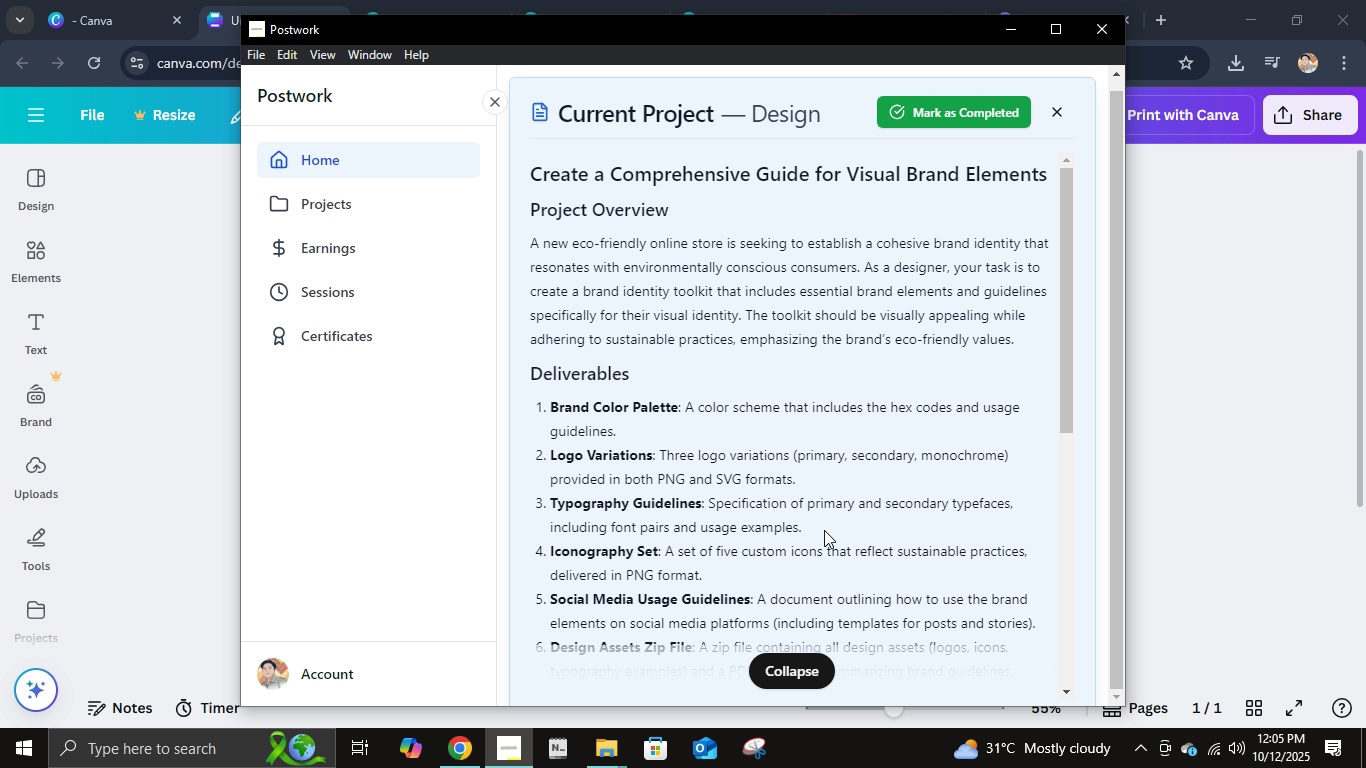 
left_click([1214, 533])
 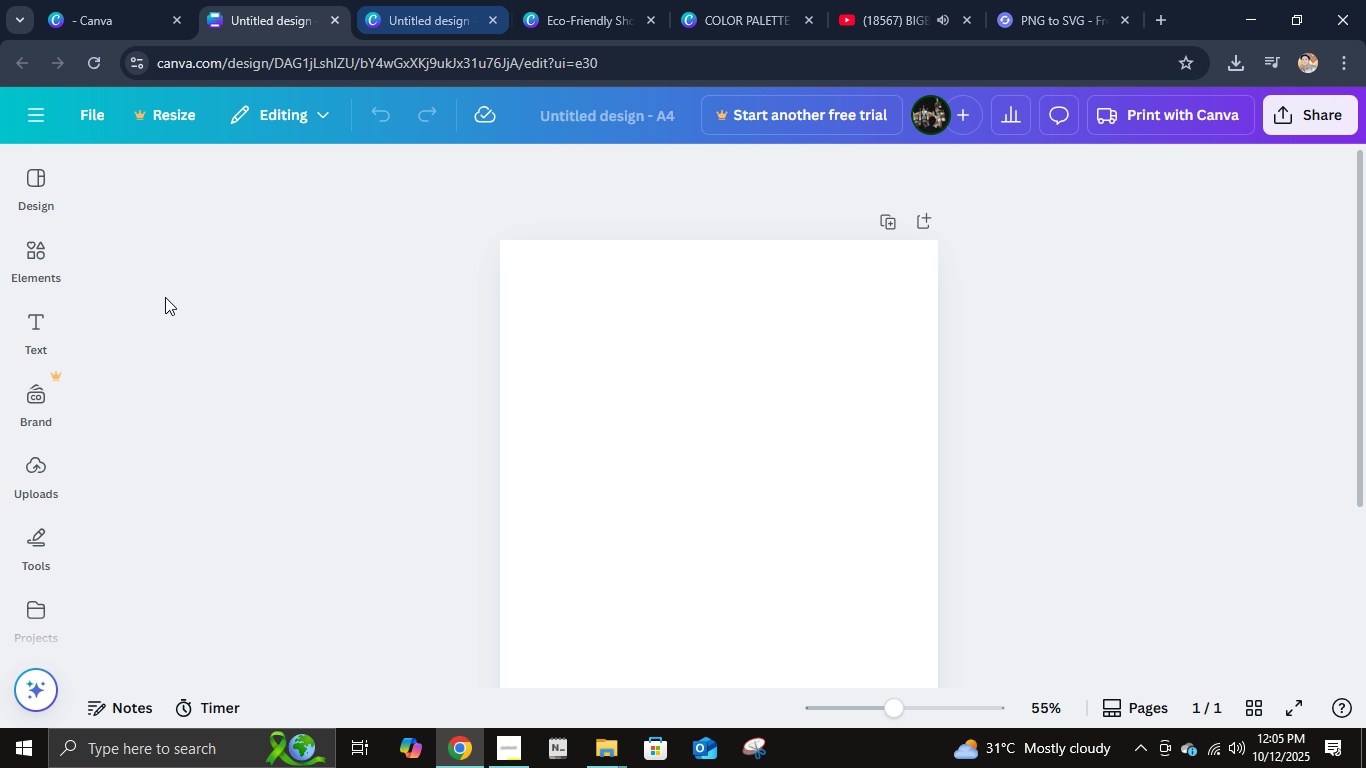 
wait(7.74)
 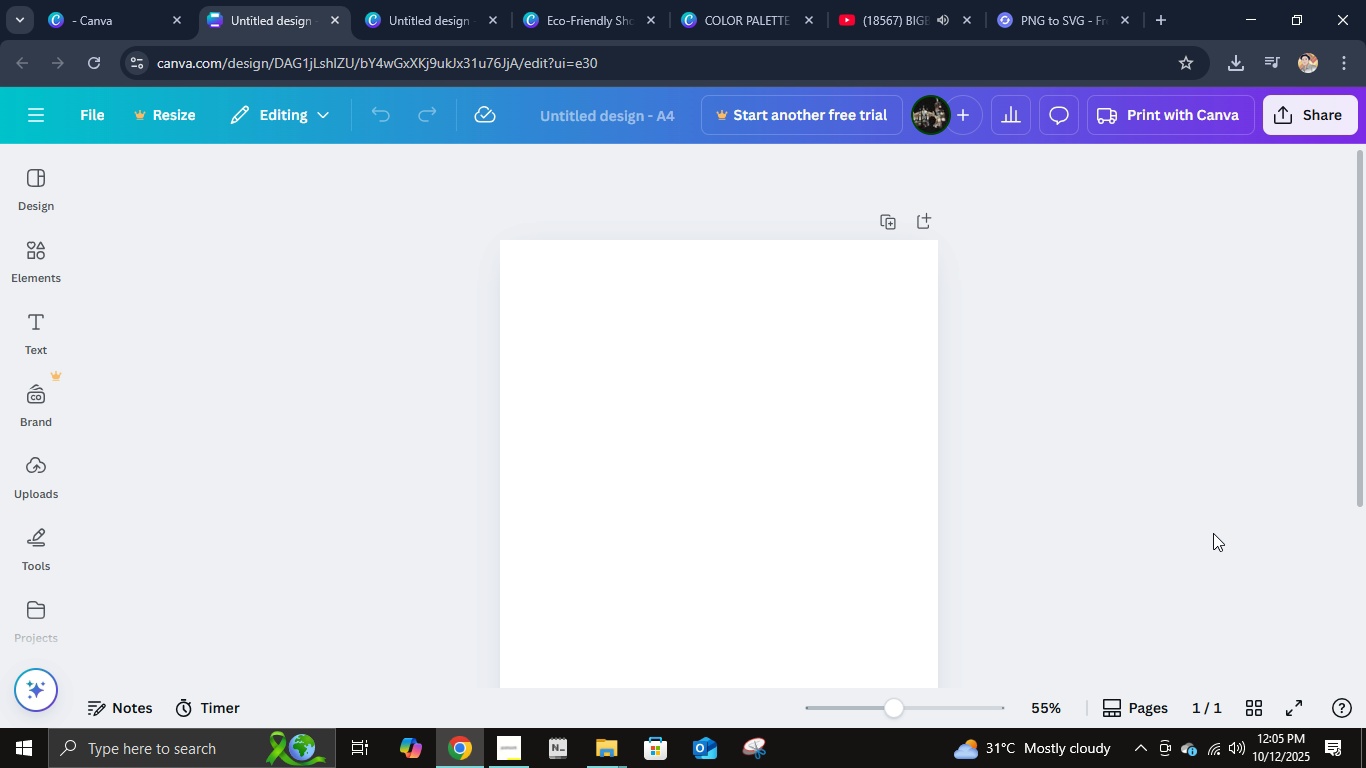 
left_click([182, 464])
 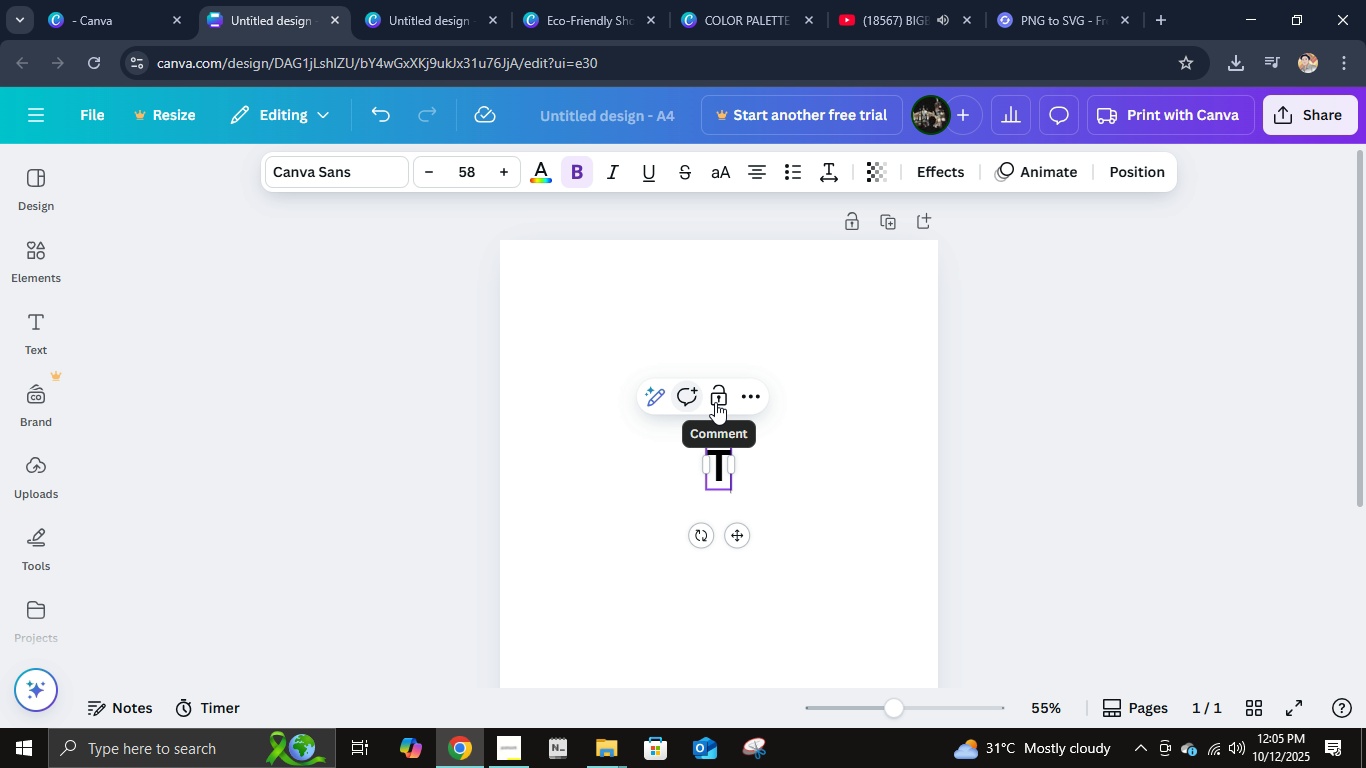 
type(TY)
key(Backspace)
type(ypography Guidelines)
 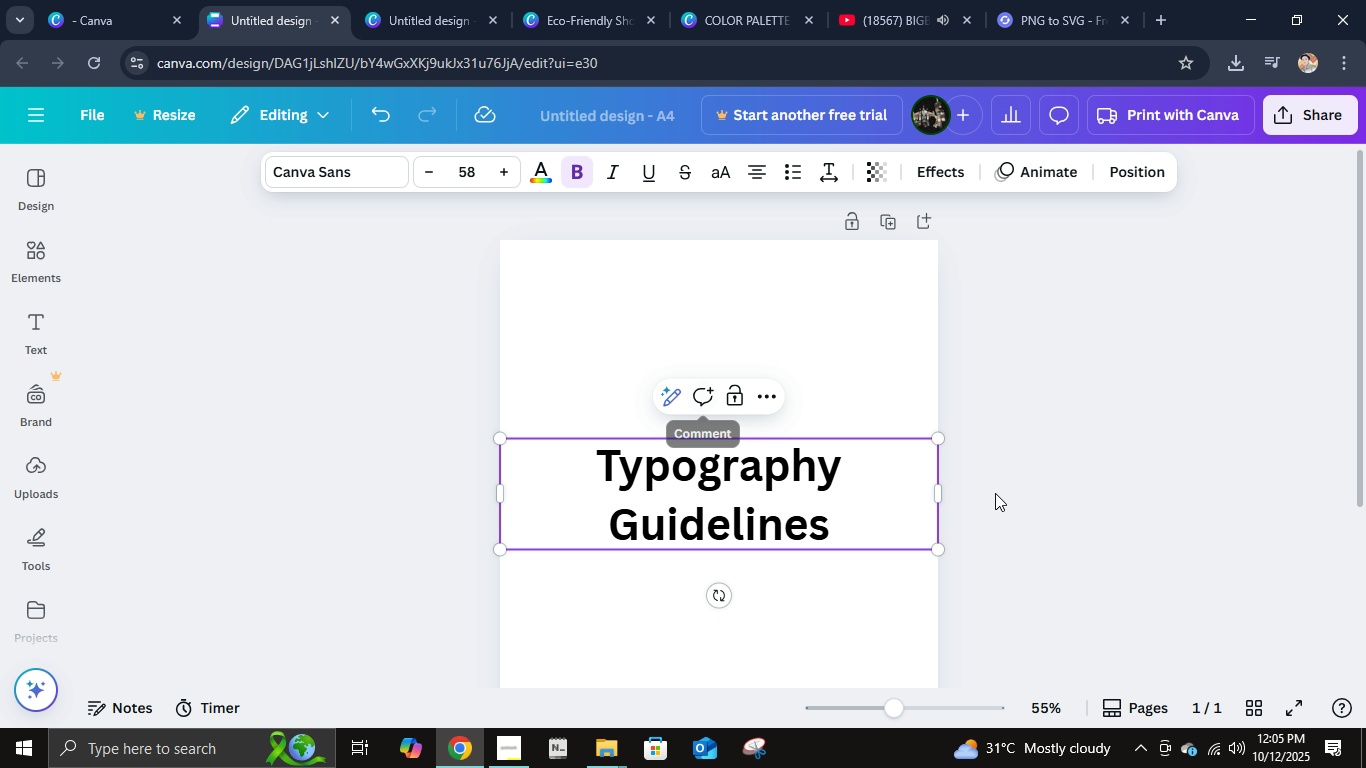 
left_click([995, 493])
 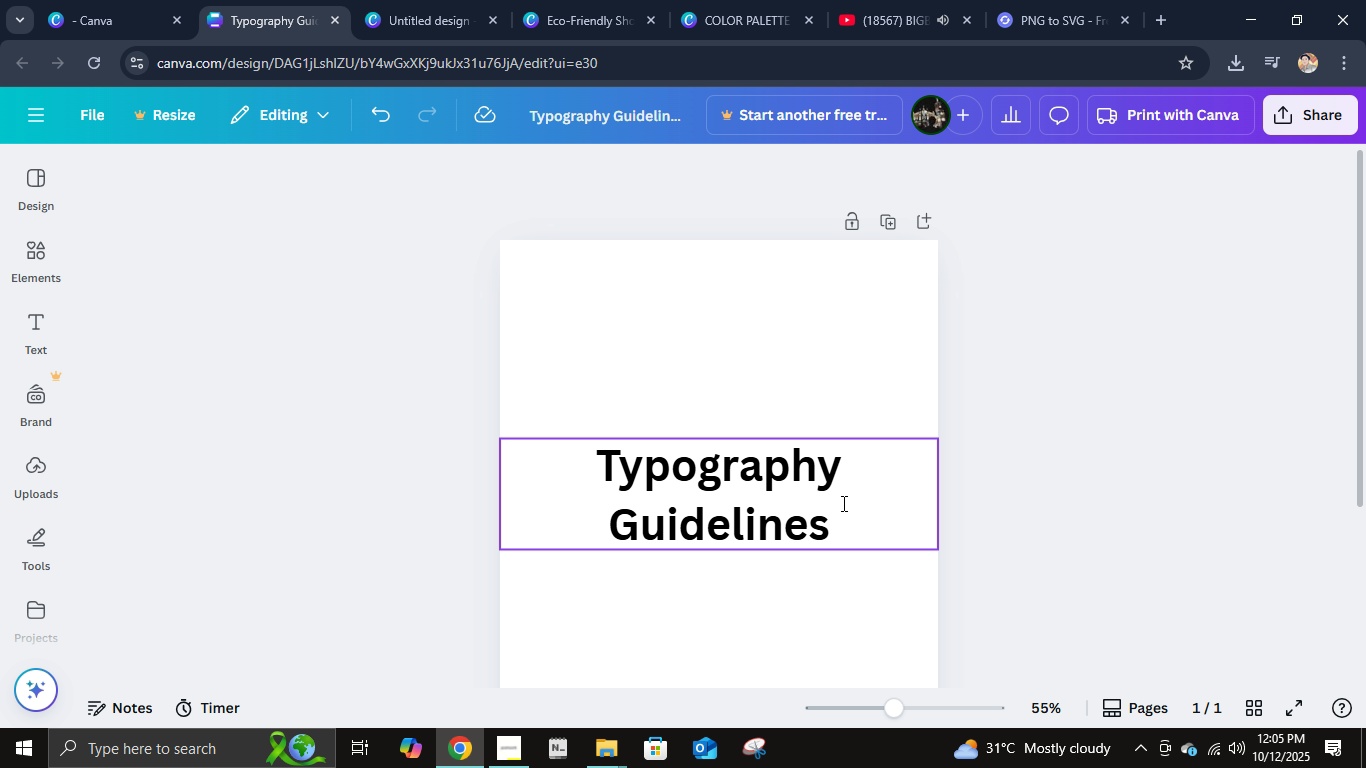 
double_click([842, 503])
 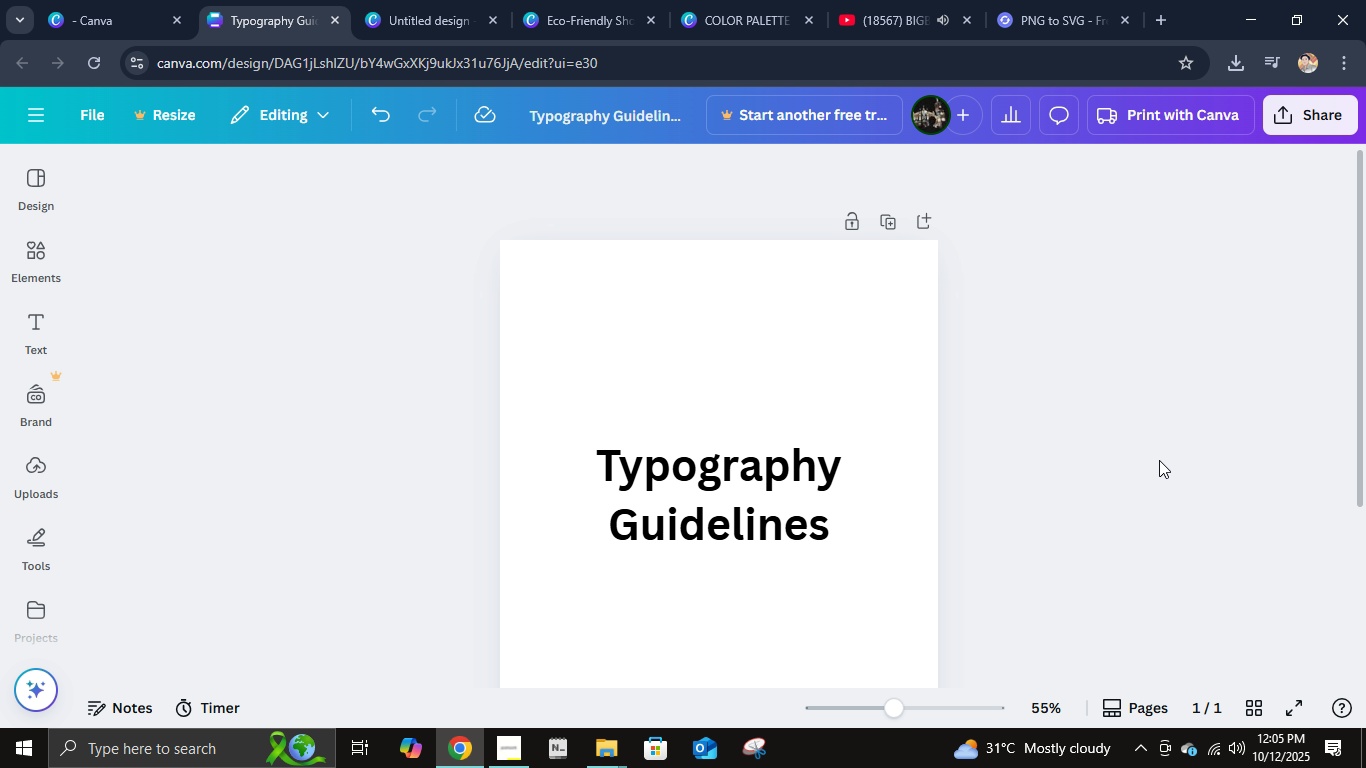 
double_click([839, 542])
 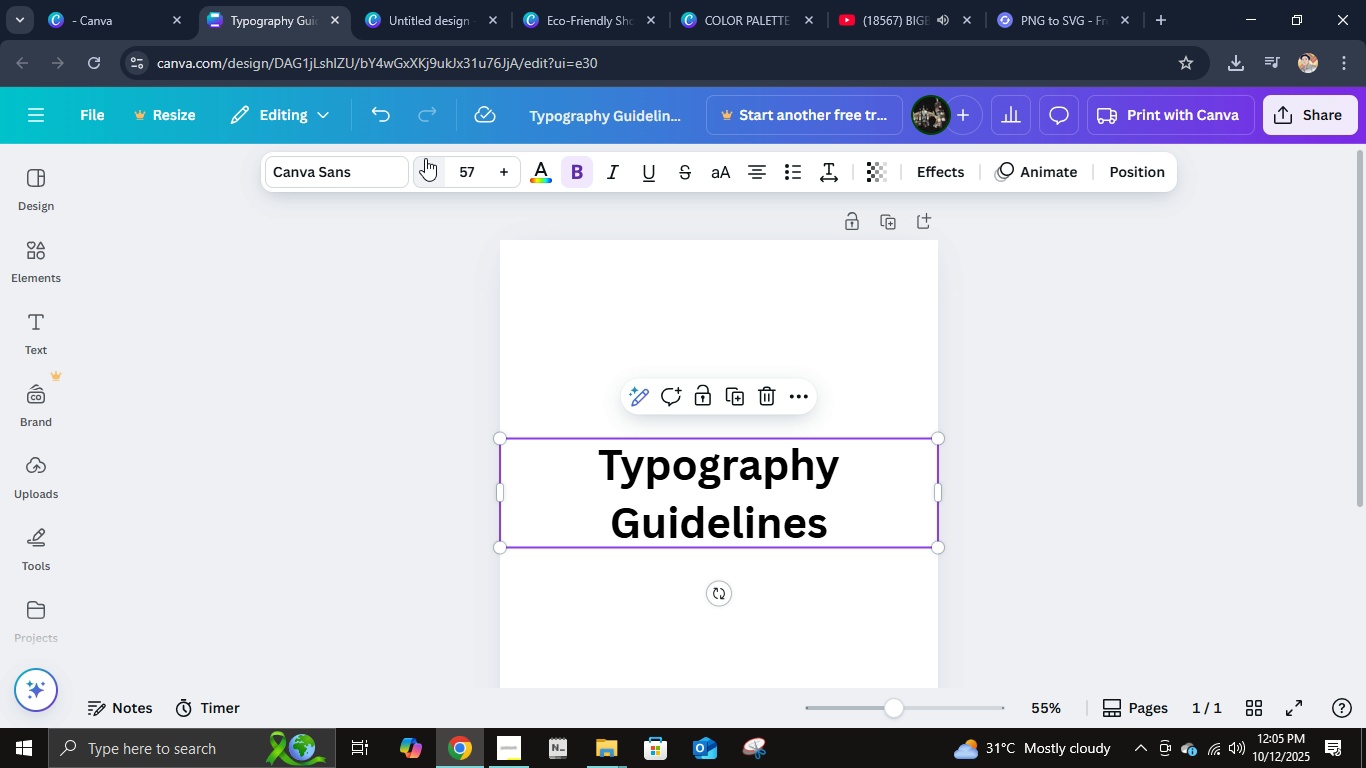 
double_click([488, 167])
 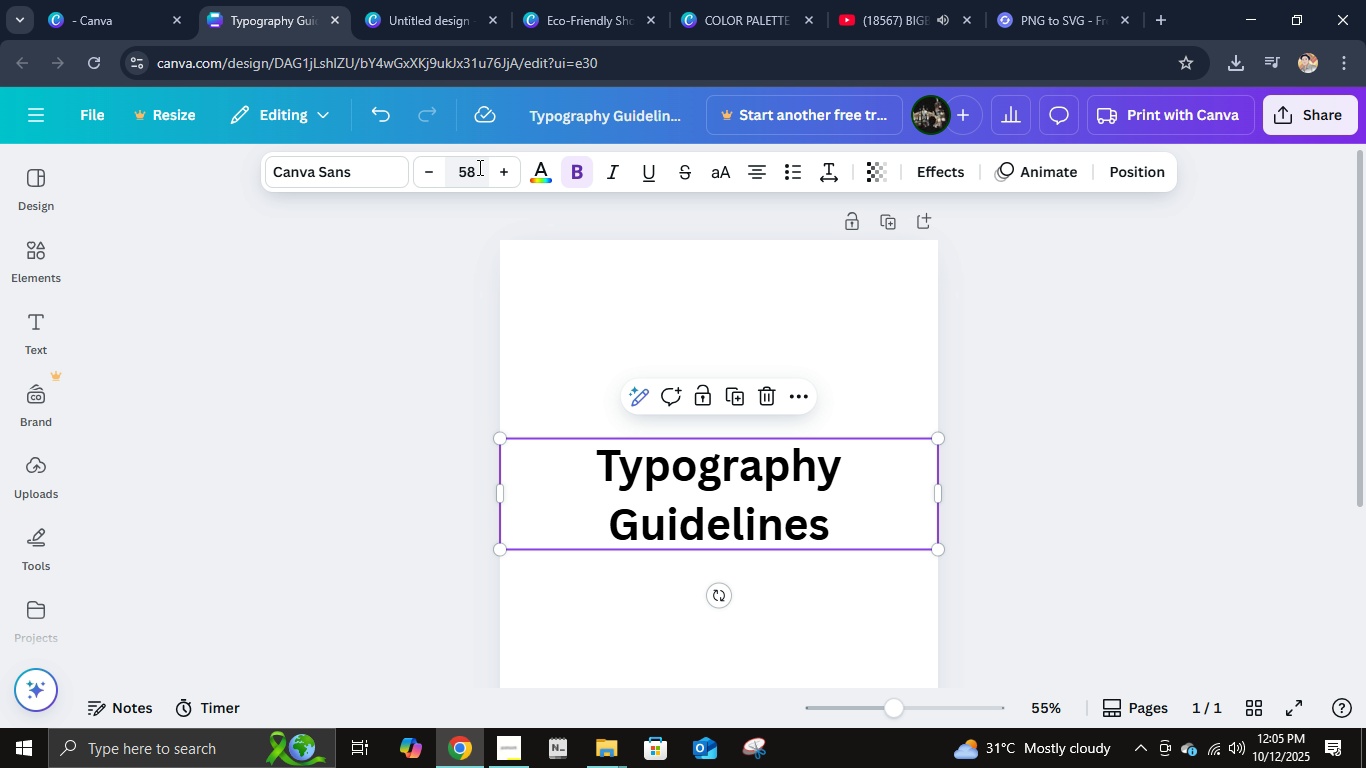 
left_click([478, 167])
 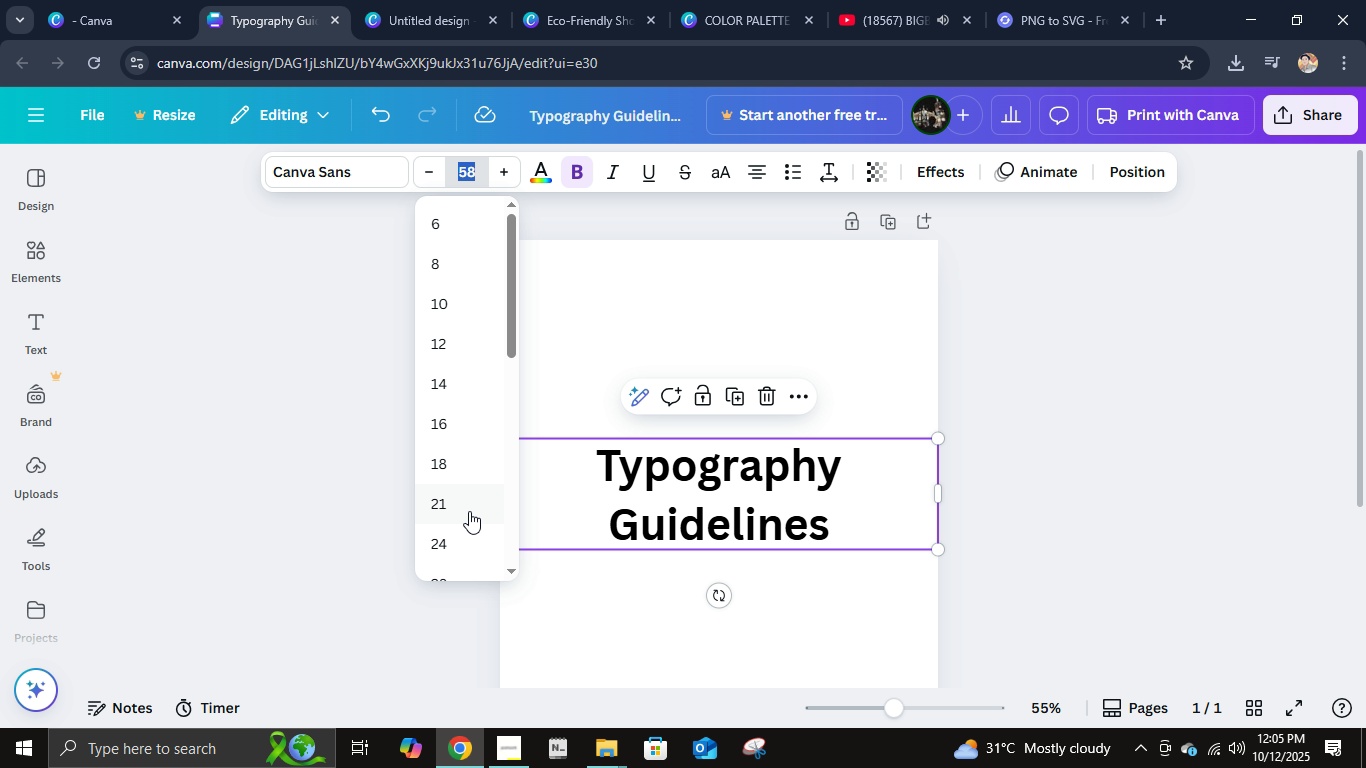 
scroll: coordinate [462, 514], scroll_direction: down, amount: 2.0
 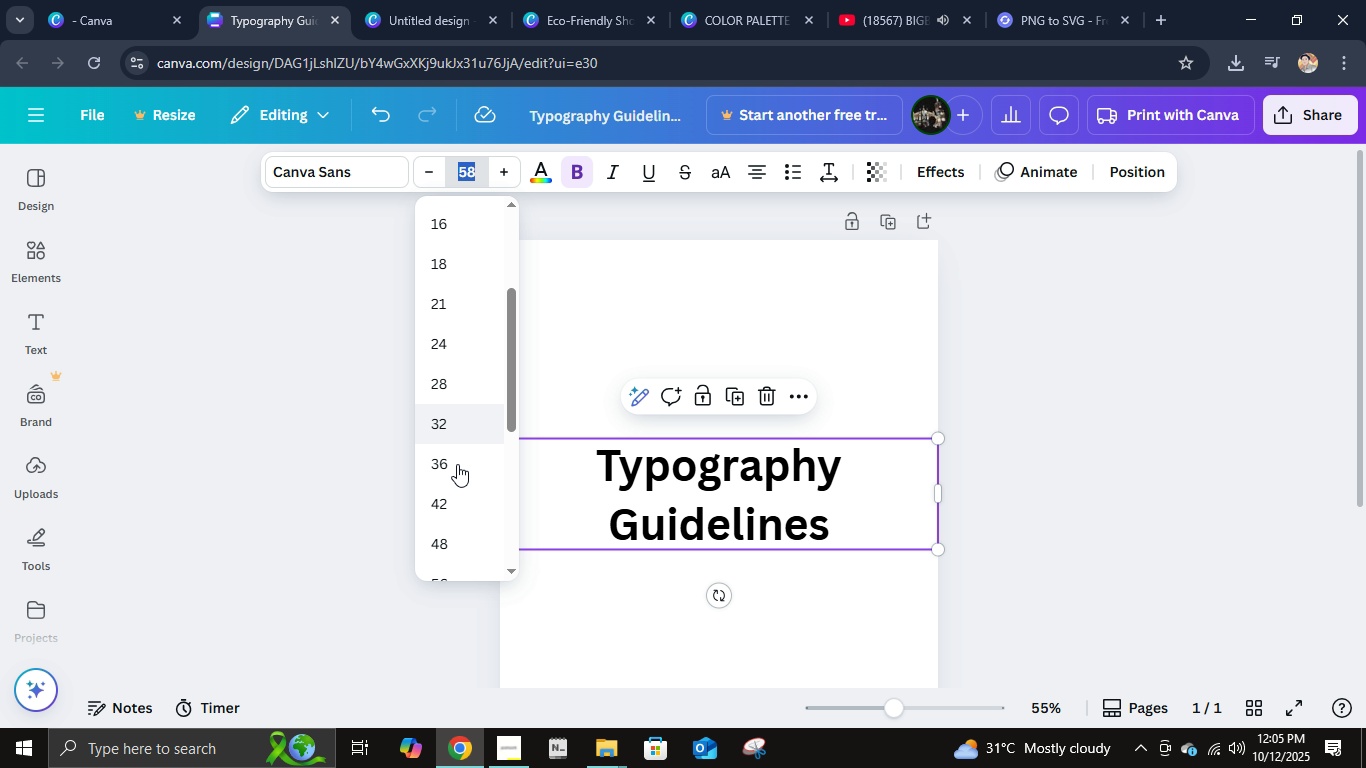 
double_click([457, 464])
 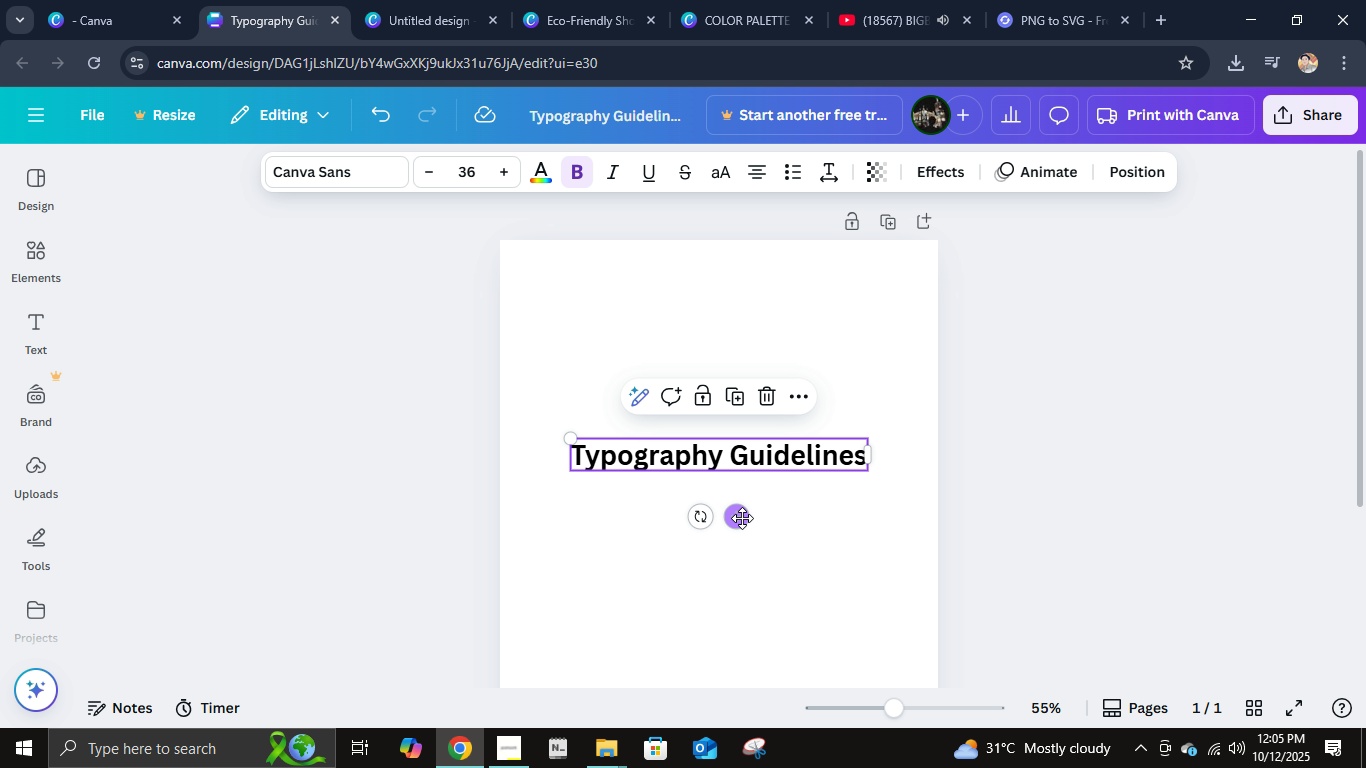 
left_click([742, 518])
 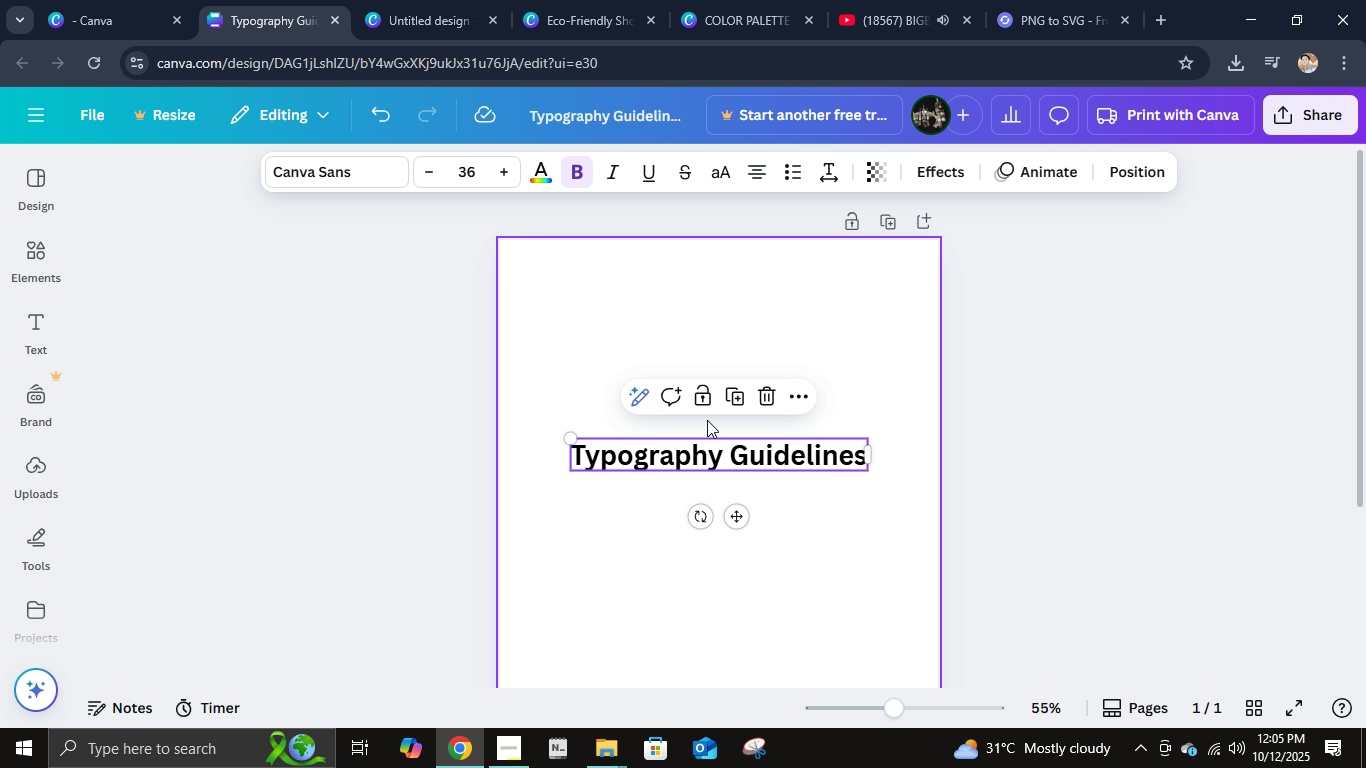 
left_click_drag(start_coordinate=[705, 411], to_coordinate=[702, 388])
 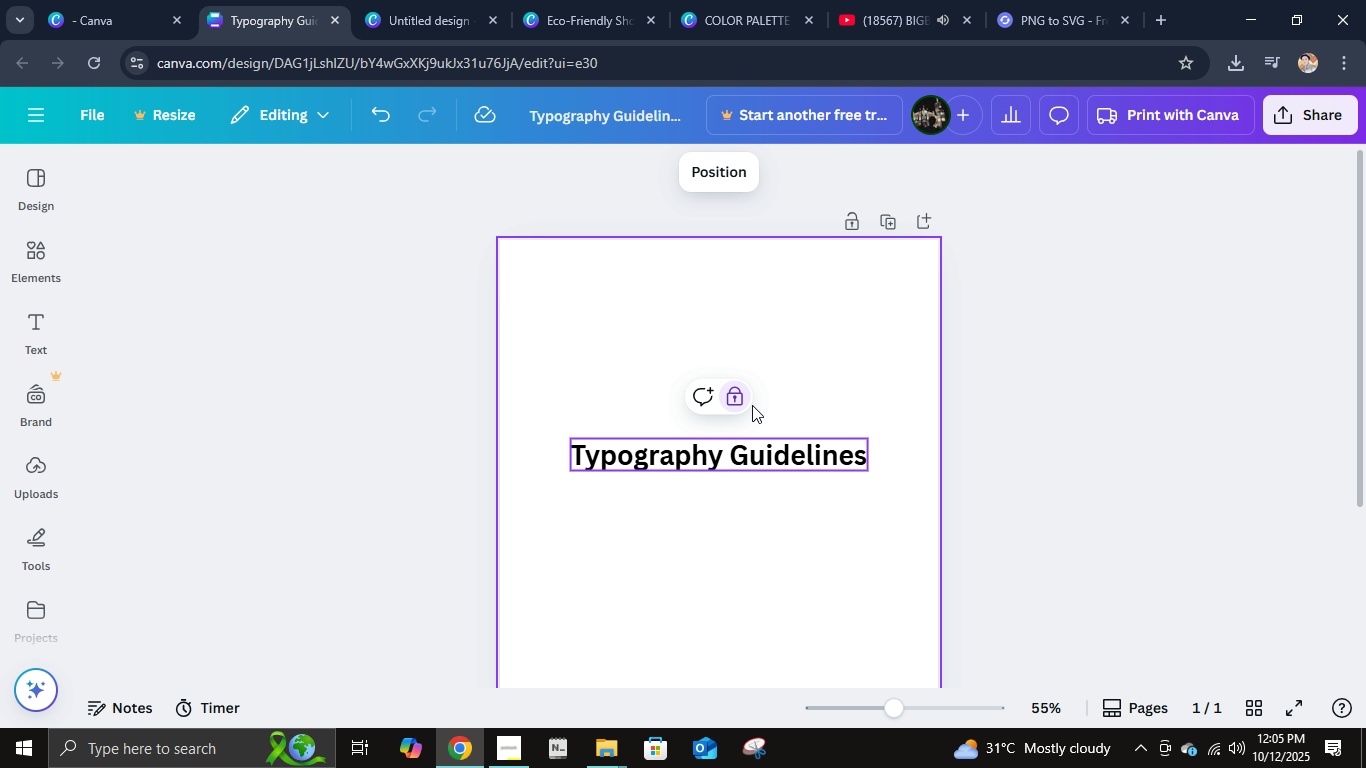 
left_click([730, 402])
 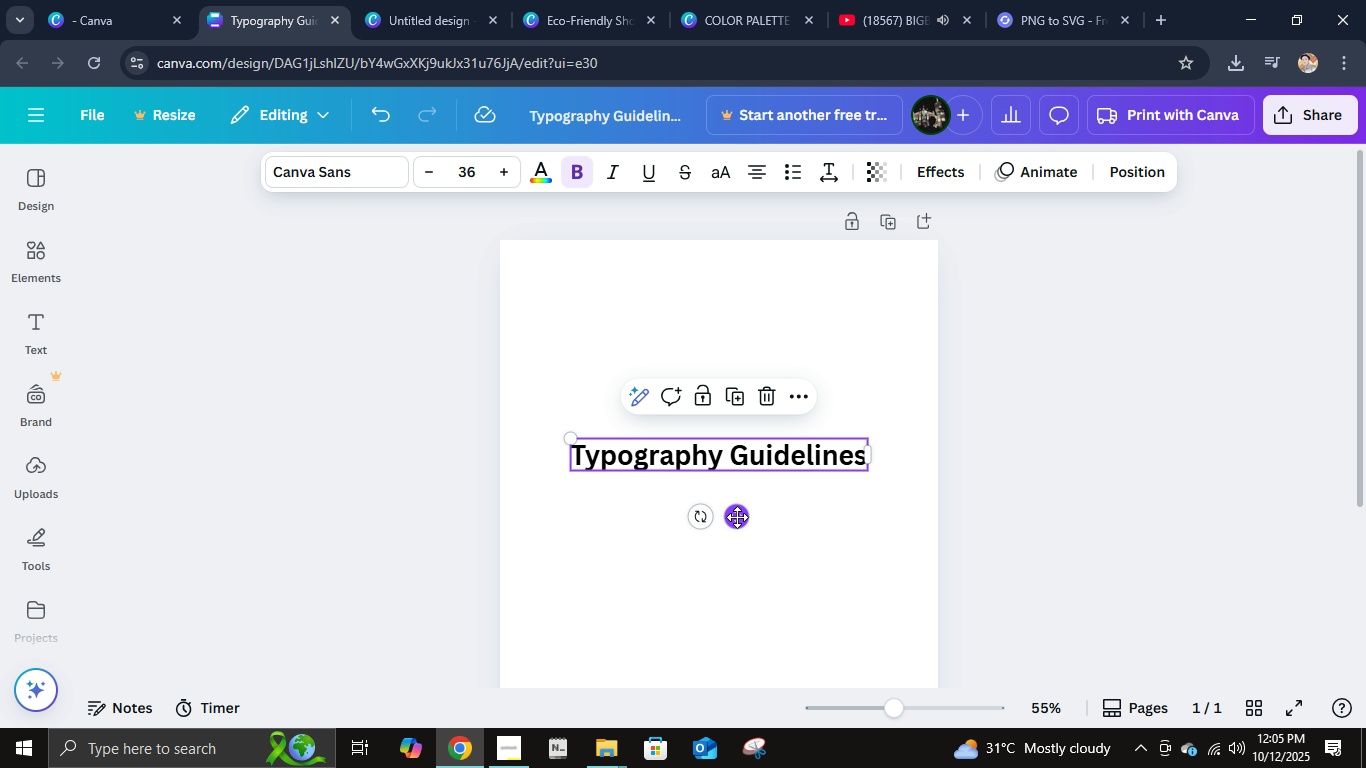 
left_click_drag(start_coordinate=[737, 517], to_coordinate=[712, 368])
 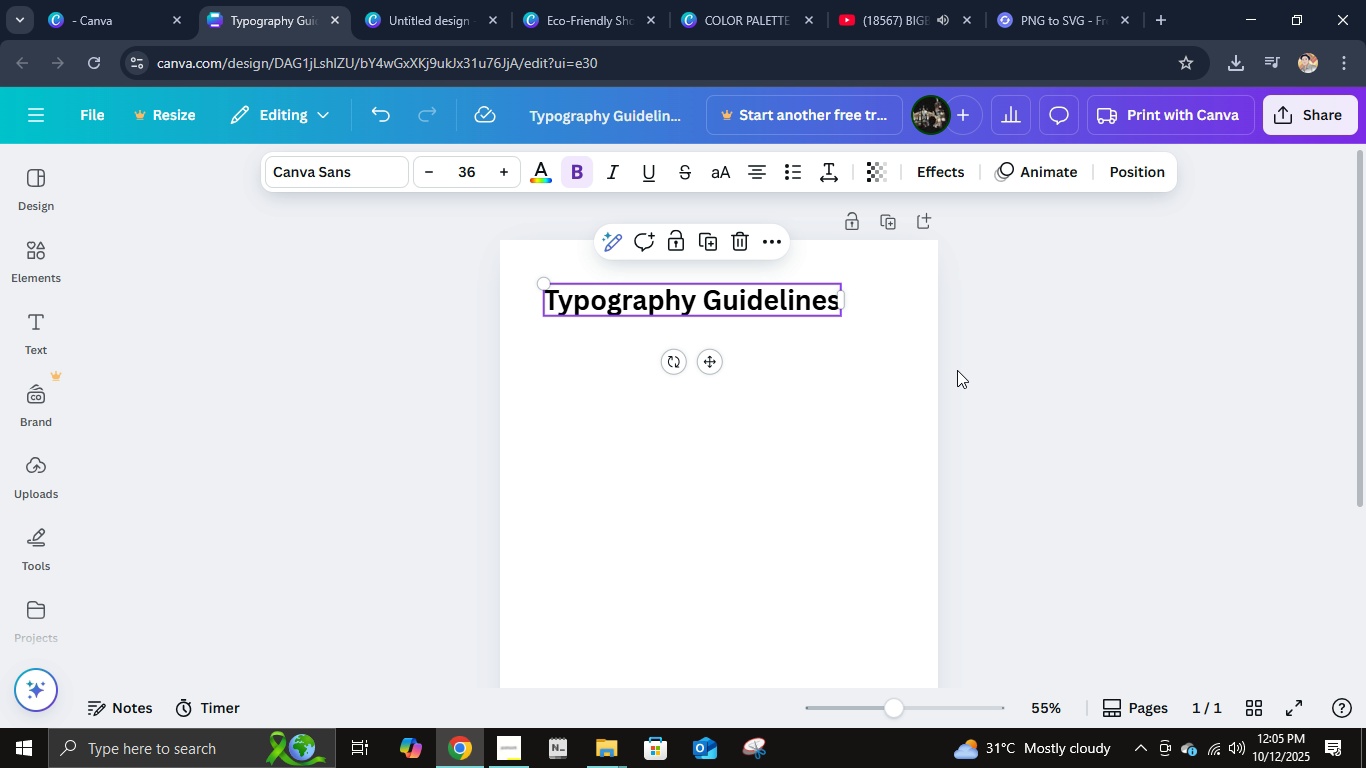 
left_click([957, 370])
 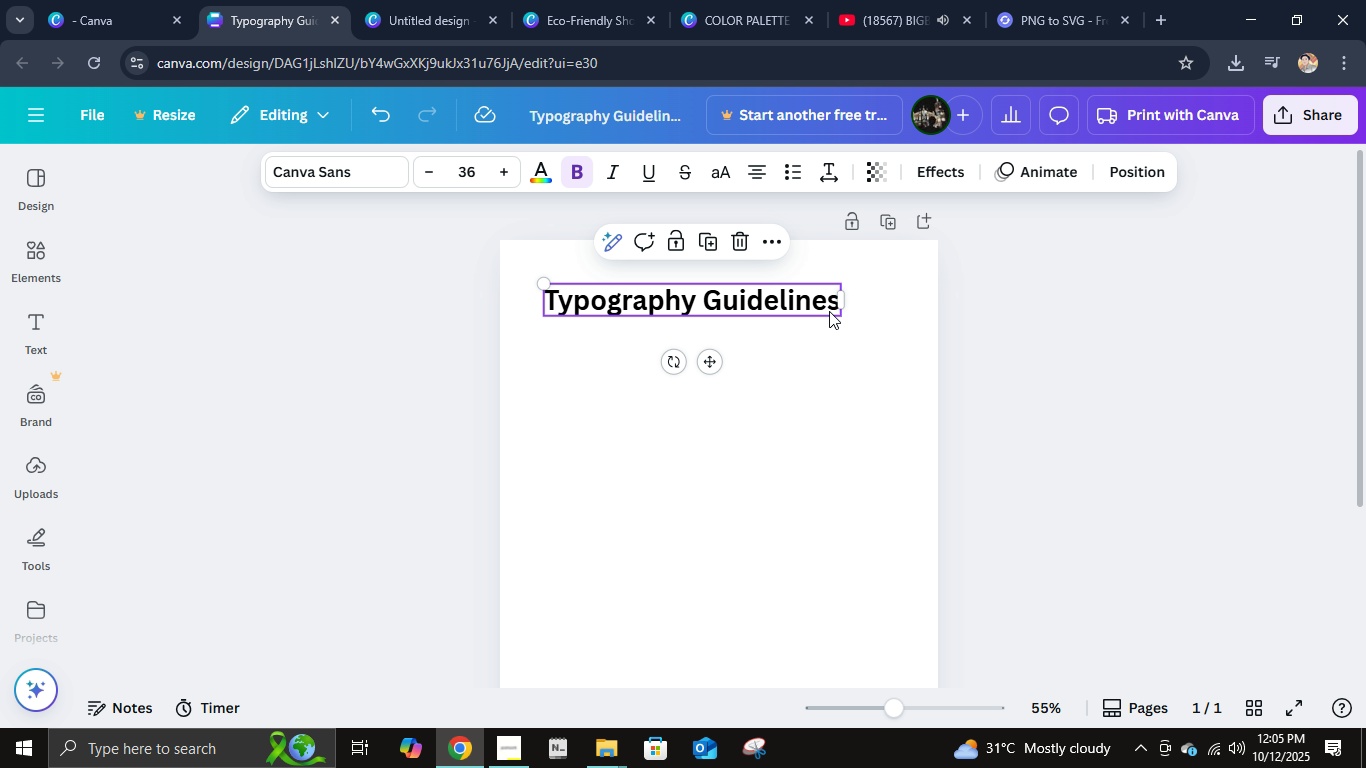 
left_click([829, 311])
 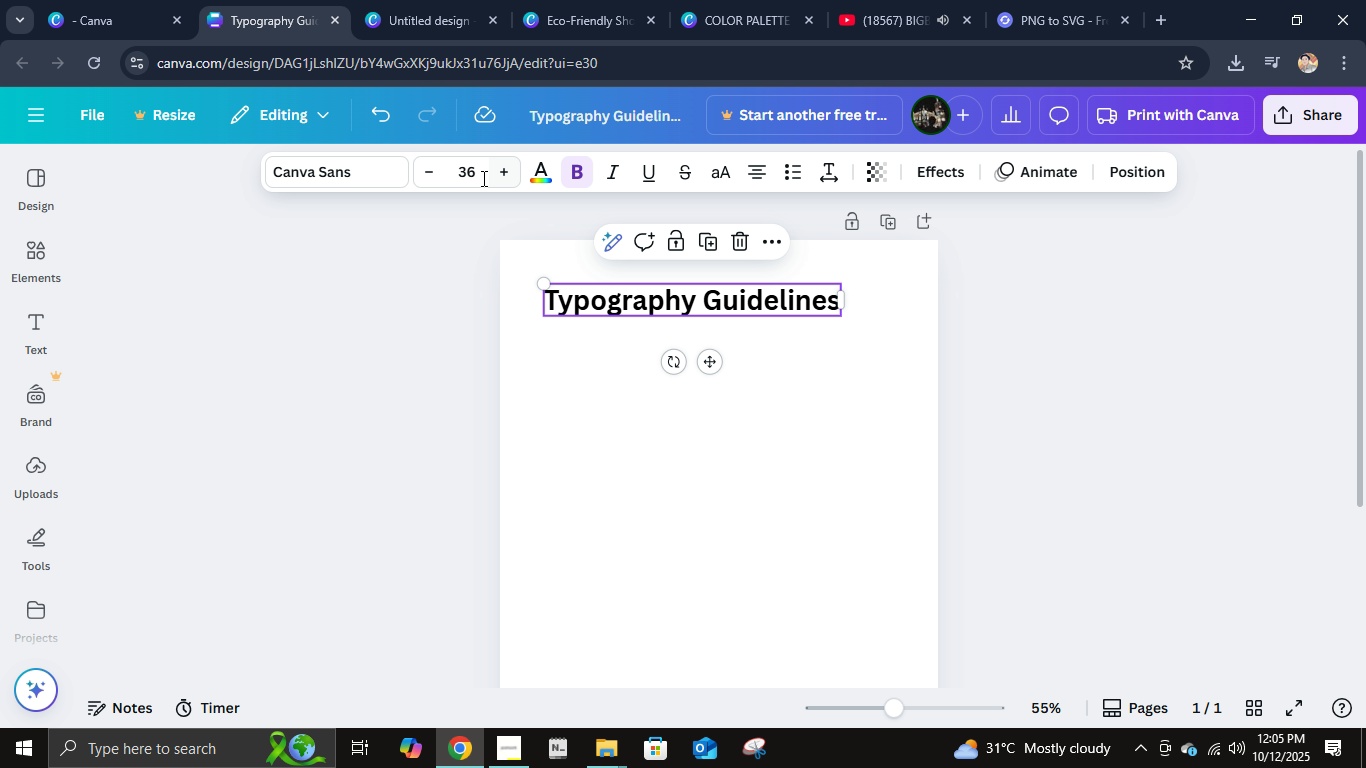 
left_click([481, 177])
 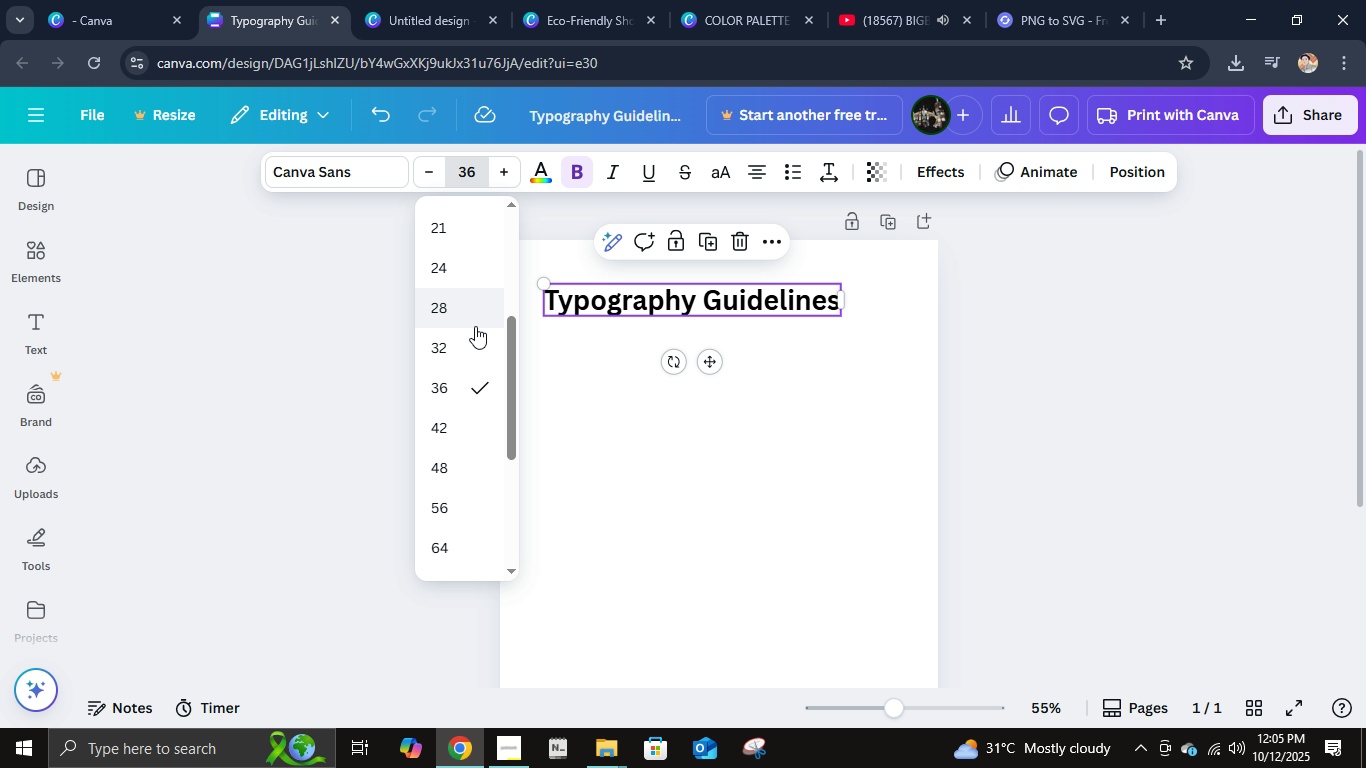 
left_click([475, 326])
 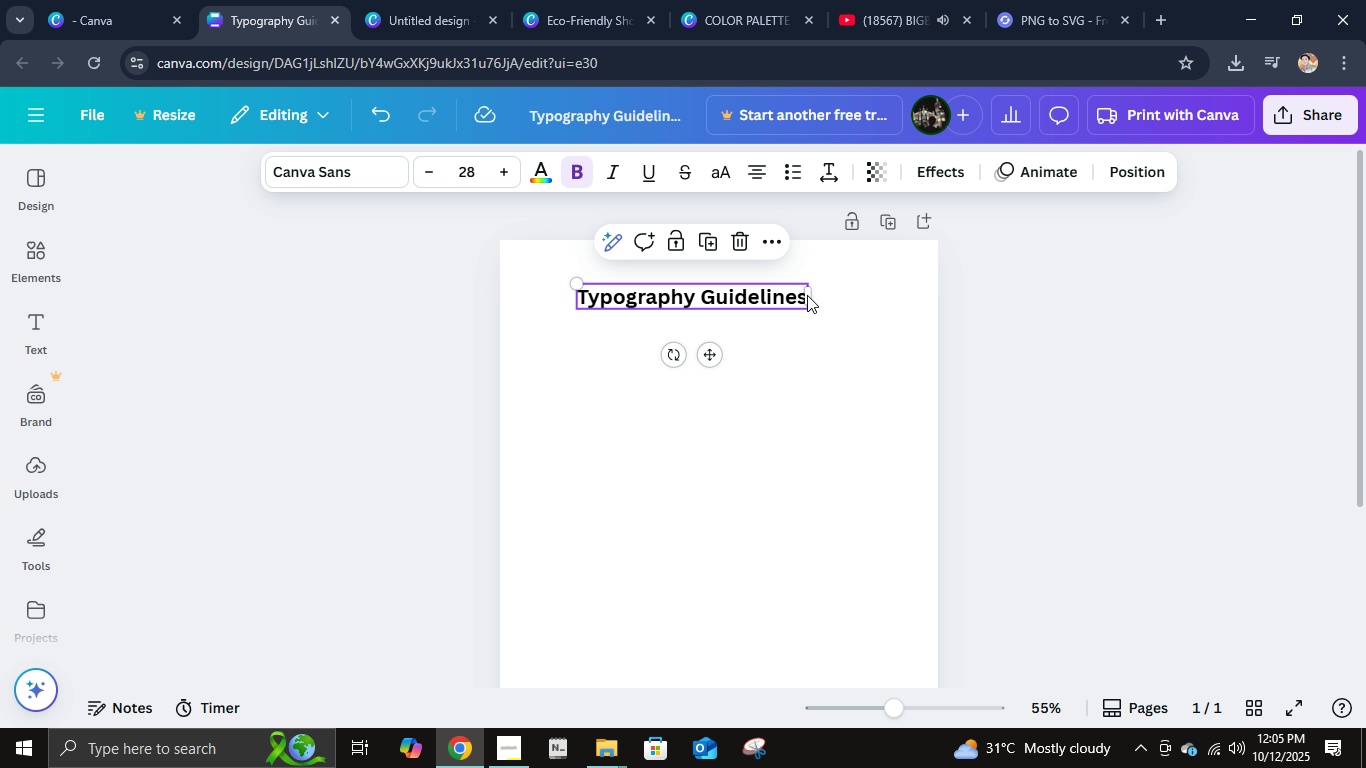 
left_click([810, 295])
 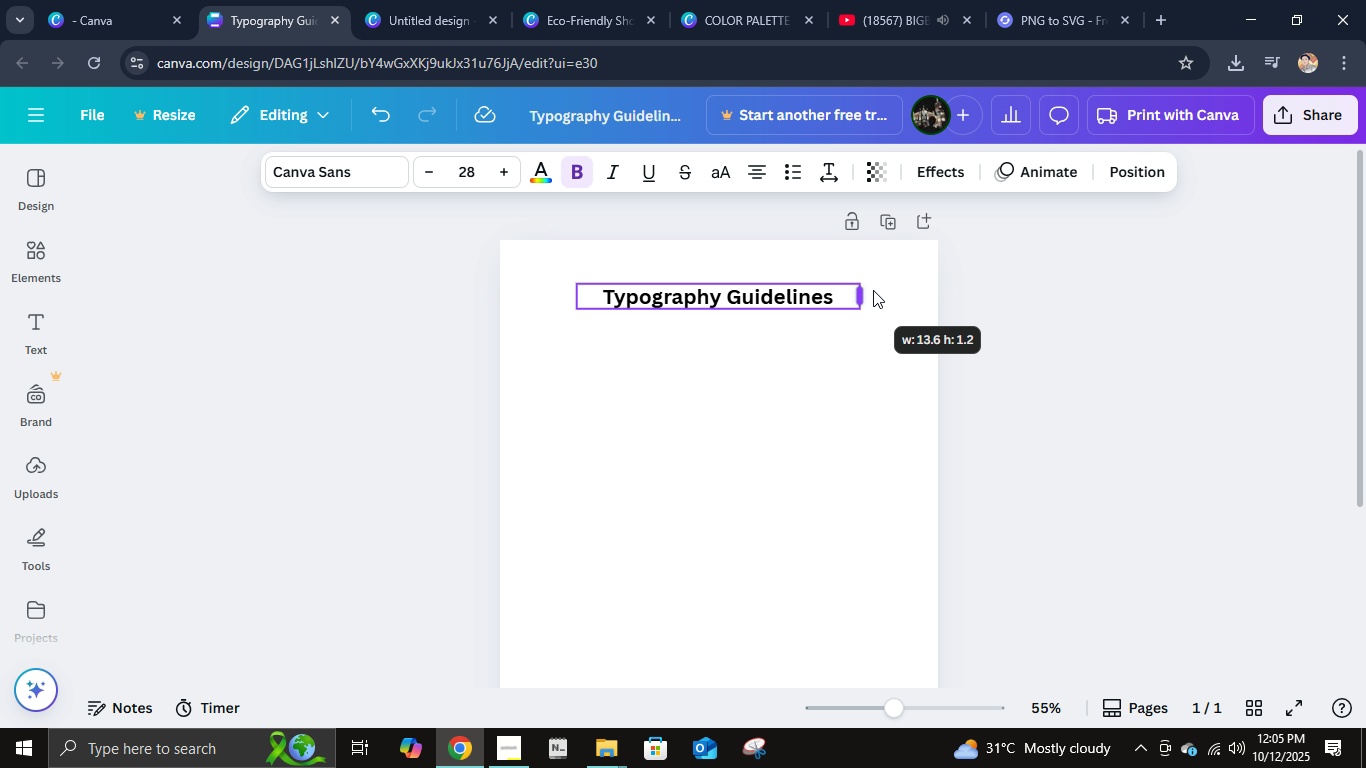 
left_click_drag(start_coordinate=[810, 295], to_coordinate=[896, 290])
 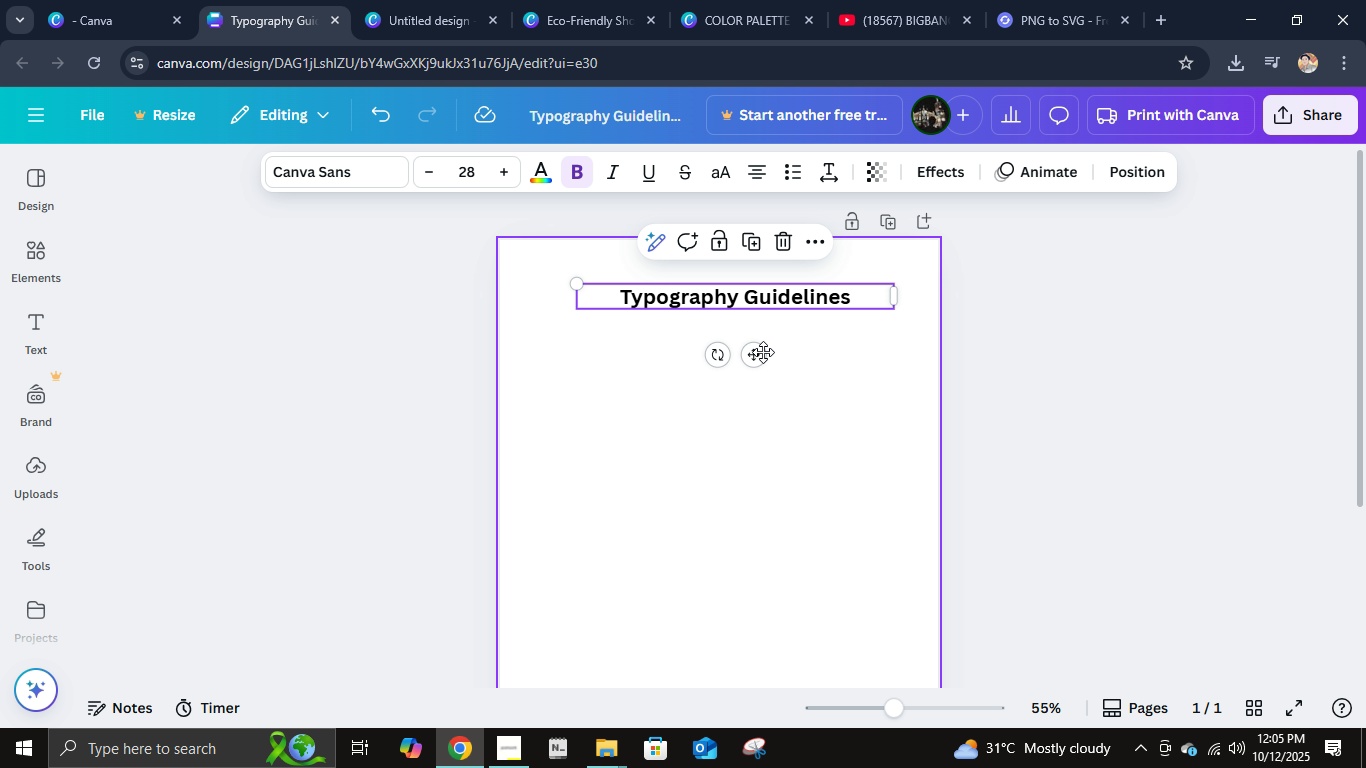 
left_click_drag(start_coordinate=[756, 356], to_coordinate=[720, 356])
 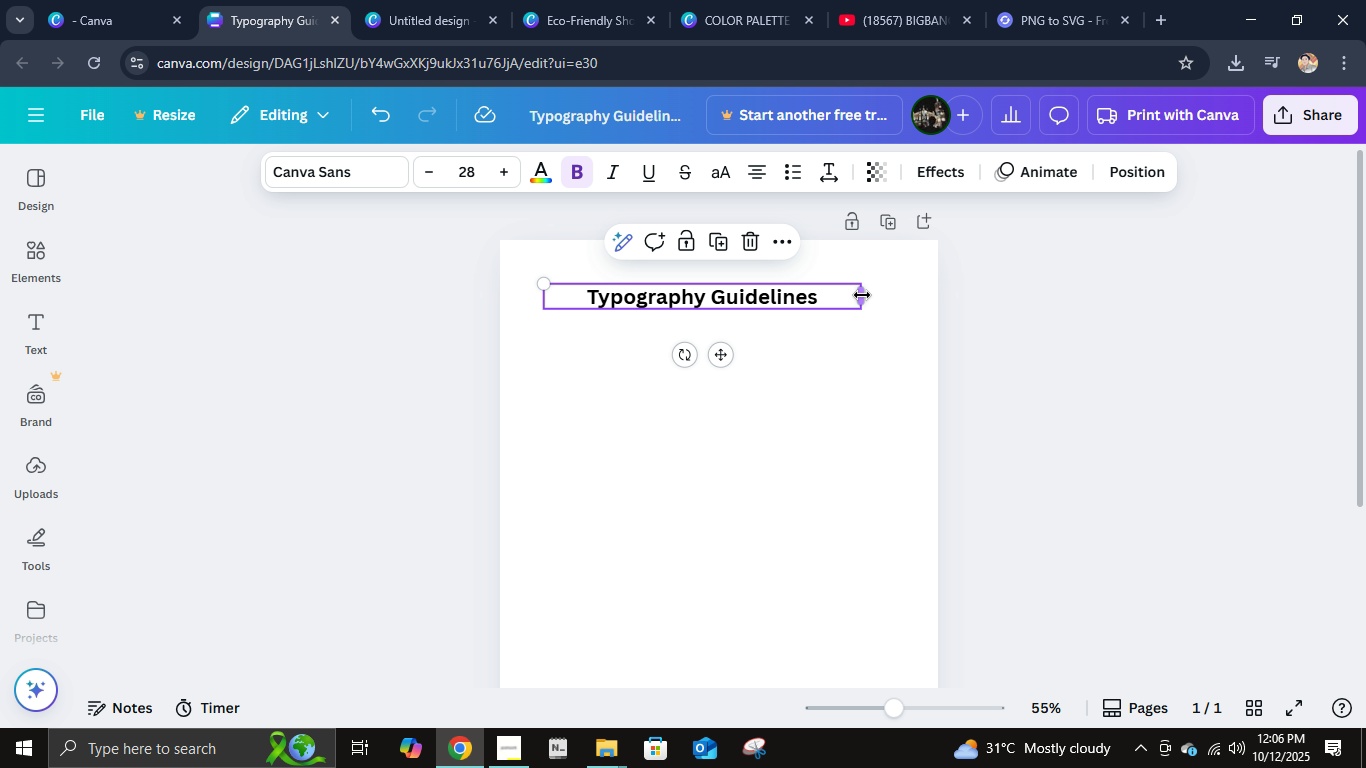 
left_click_drag(start_coordinate=[864, 295], to_coordinate=[900, 294])
 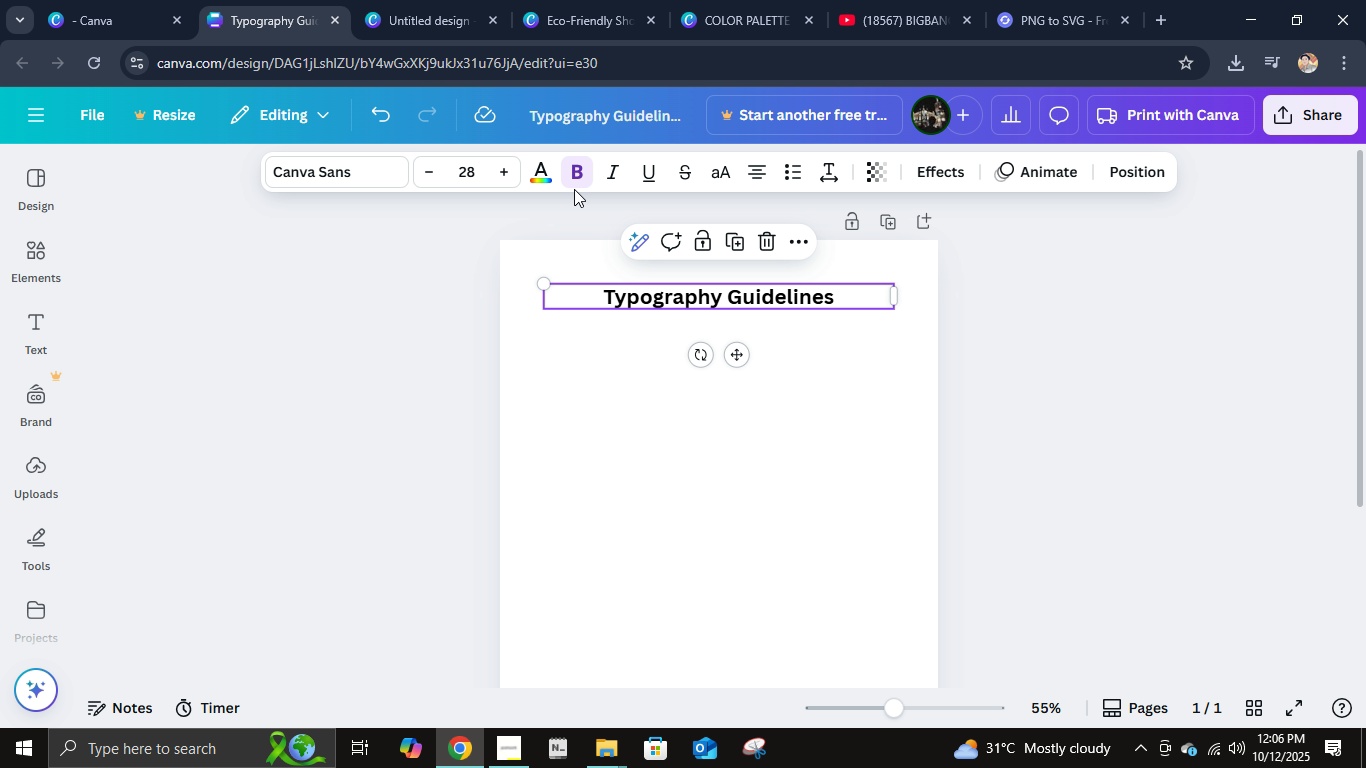 
left_click([575, 175])
 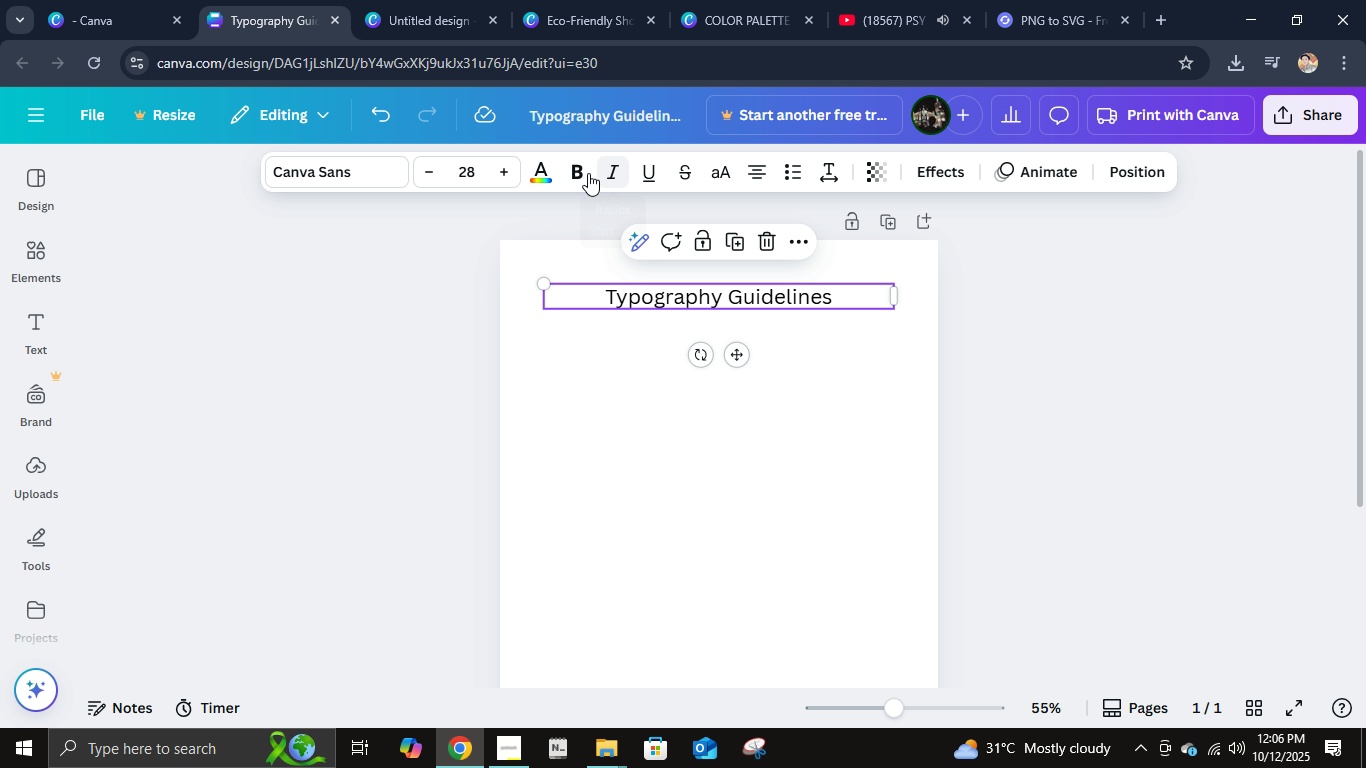 
left_click([579, 171])
 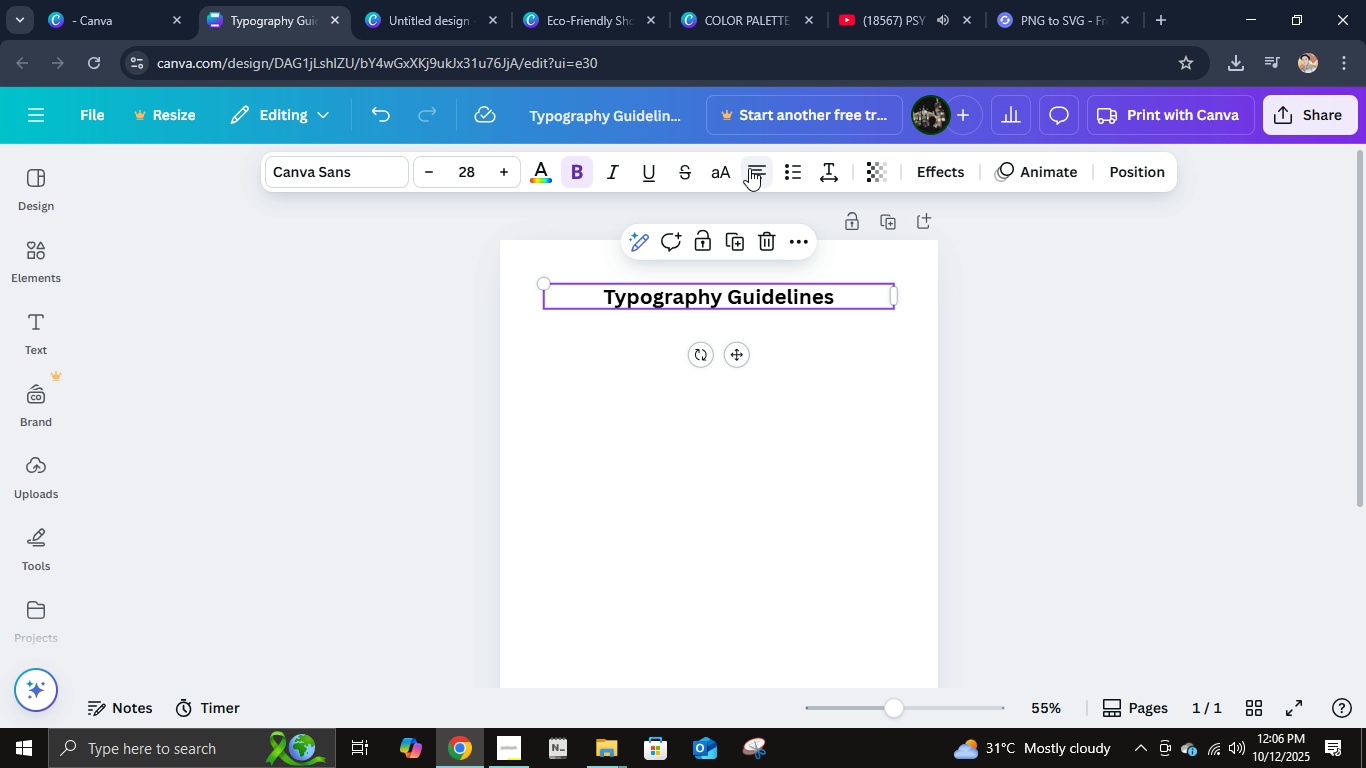 
left_click([762, 168])
 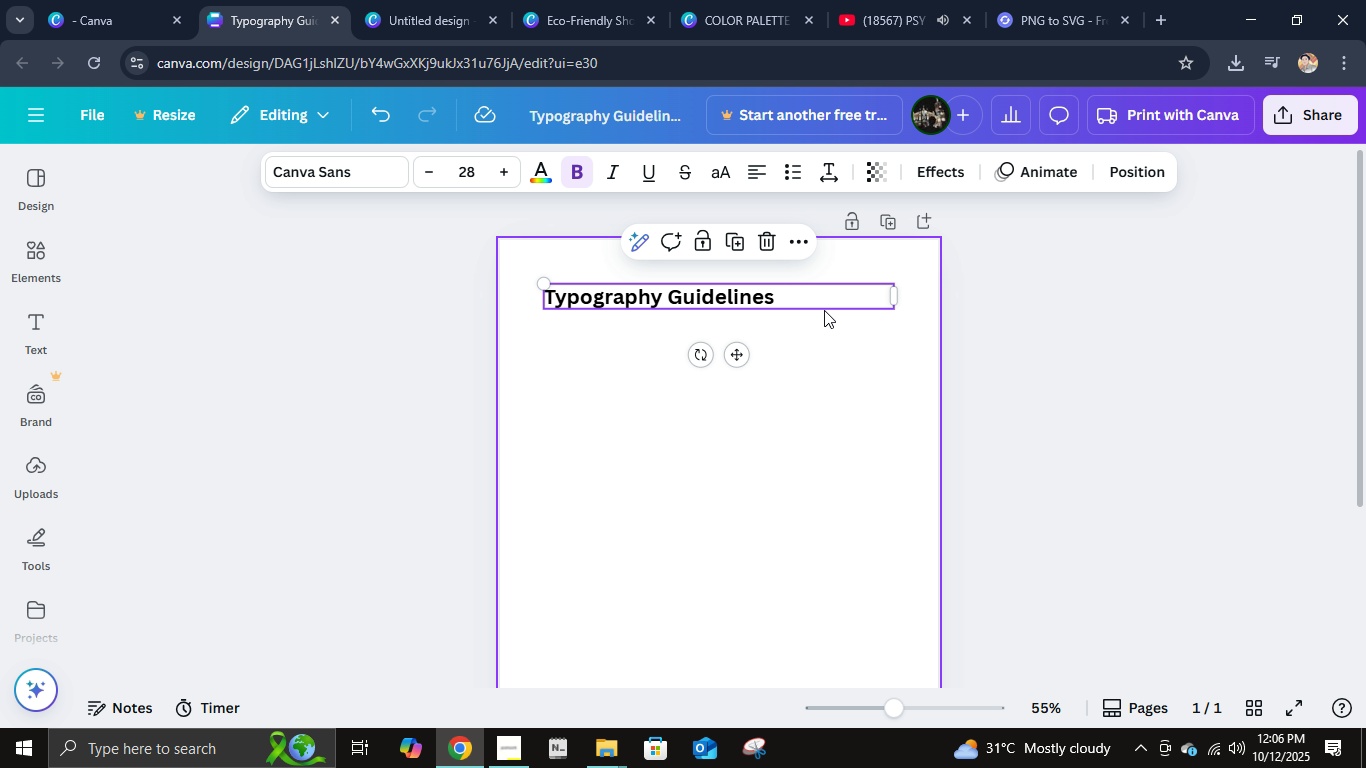 
left_click([821, 303])
 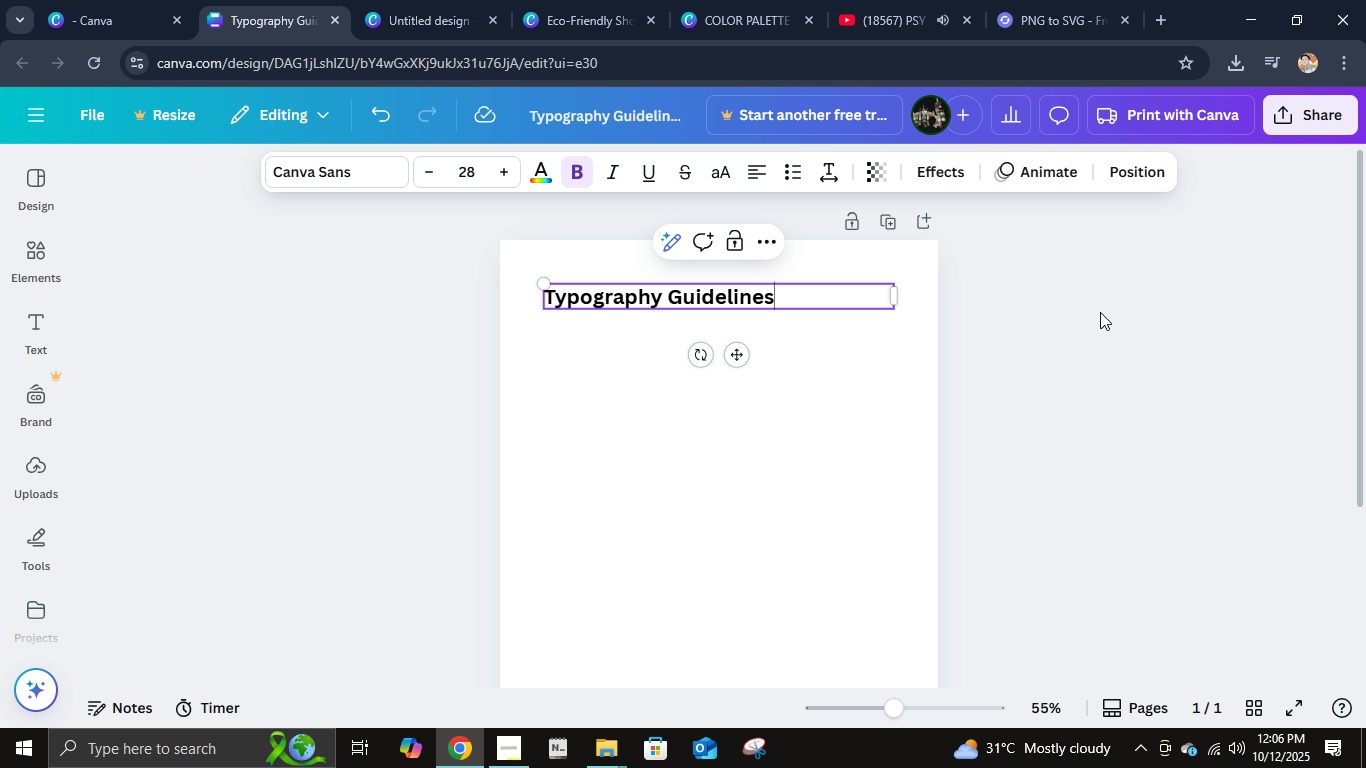 
key(Control+ControlLeft)
 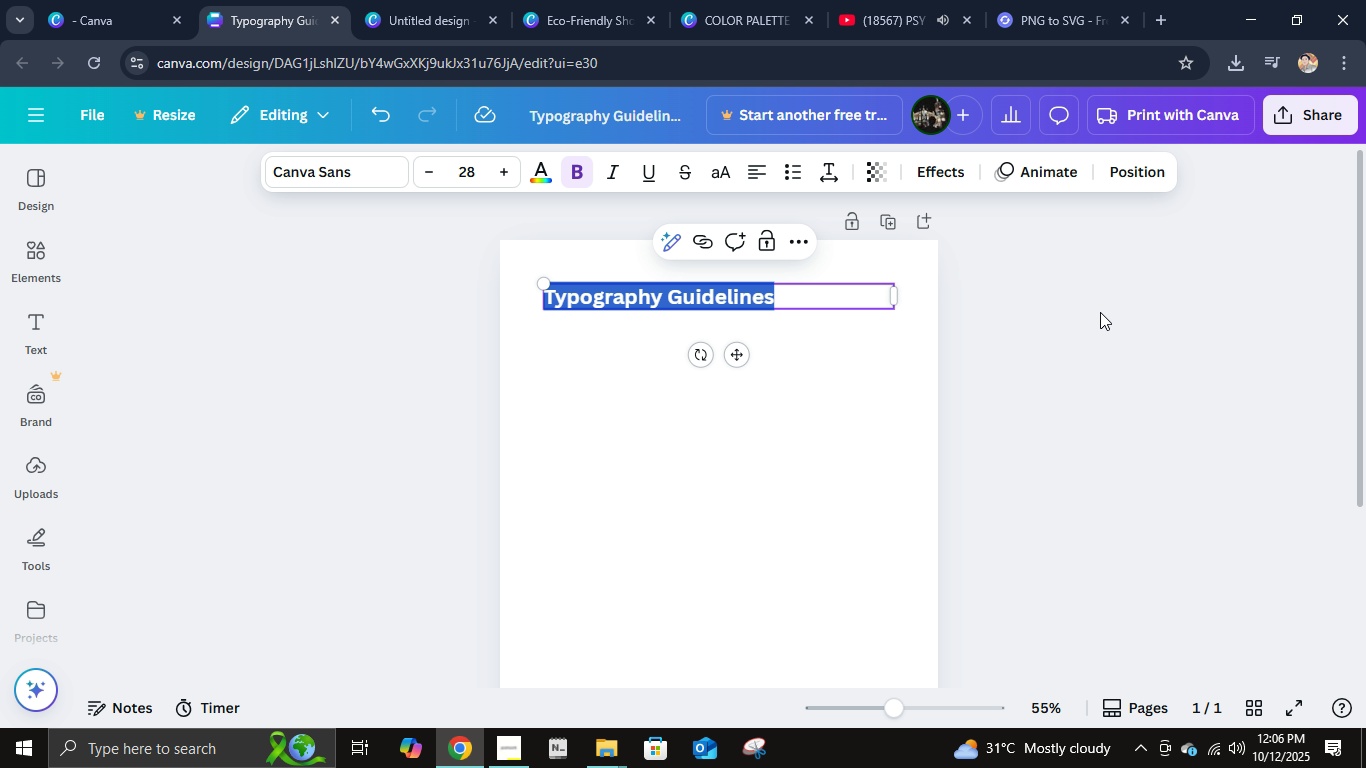 
key(Control+A)
 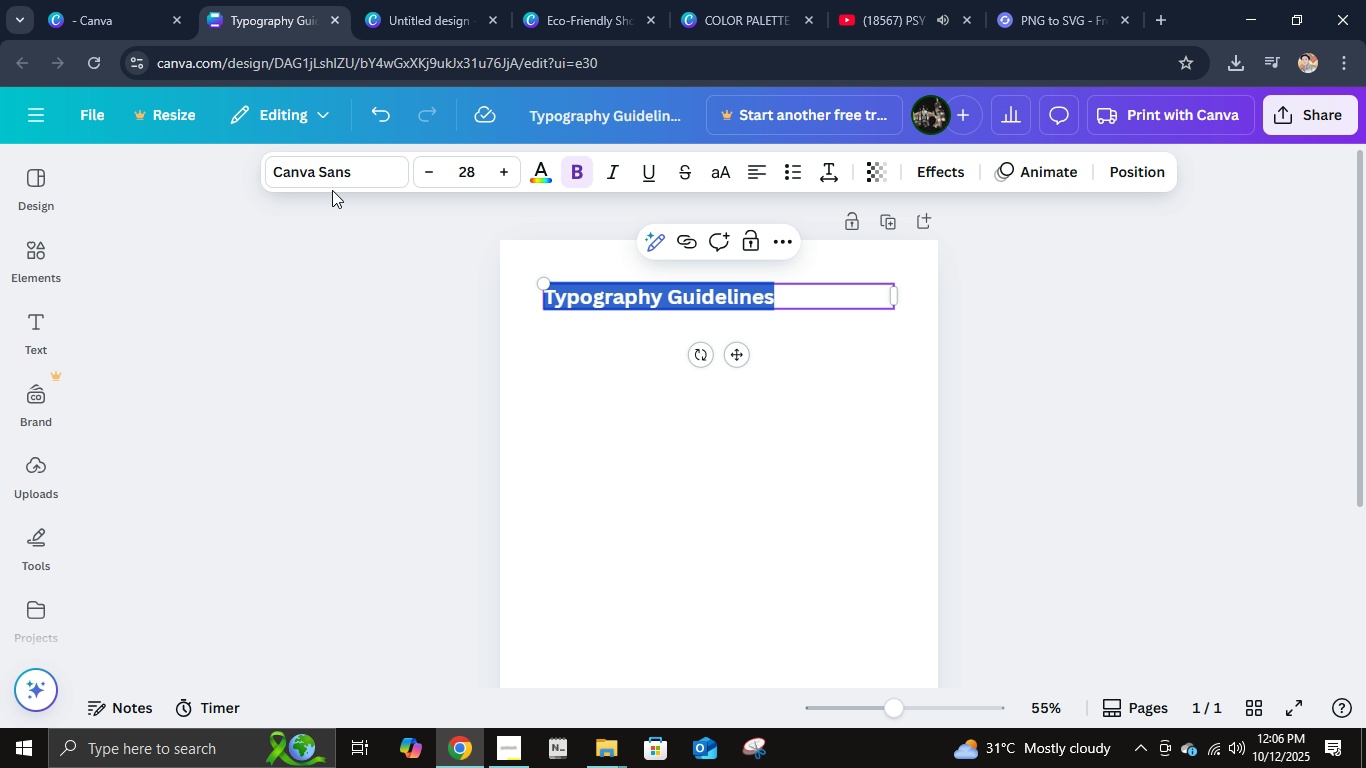 
left_click([330, 182])
 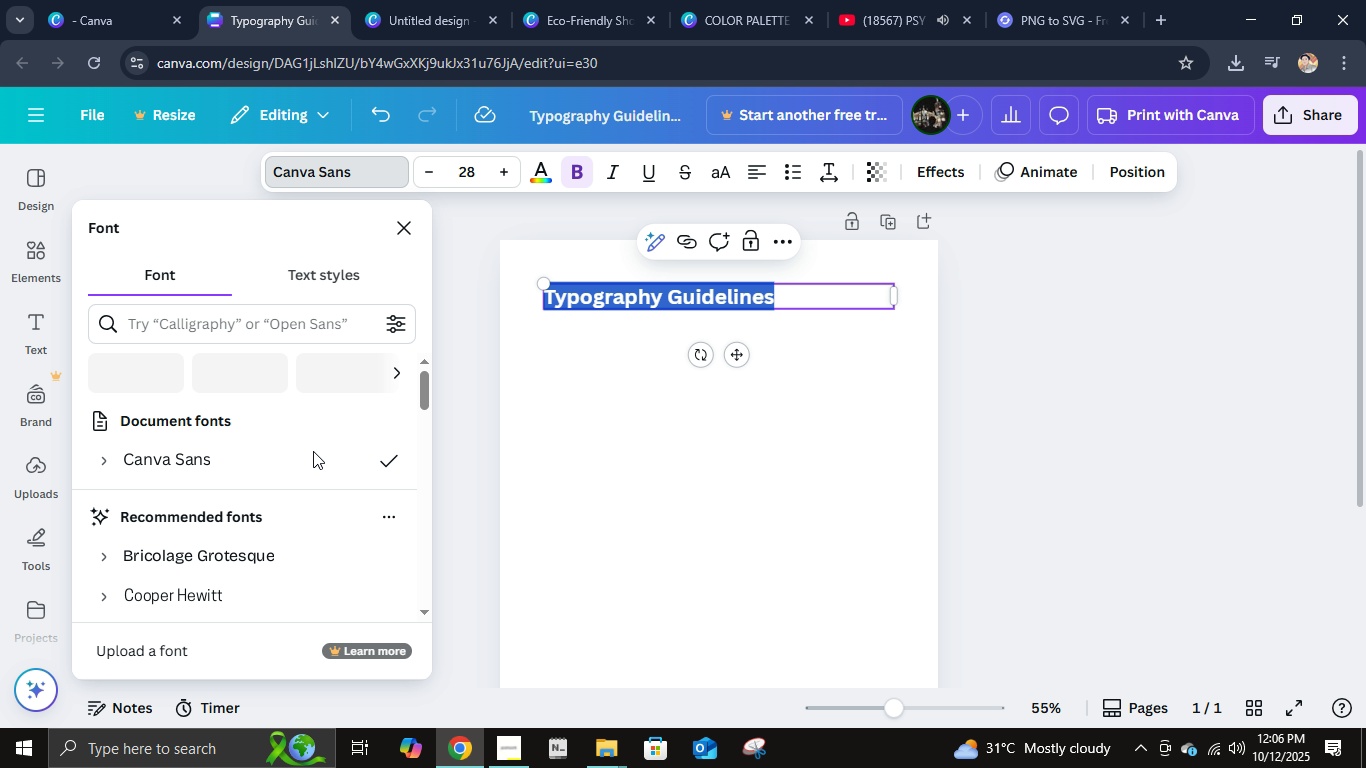 
scroll: coordinate [314, 482], scroll_direction: down, amount: 3.0
 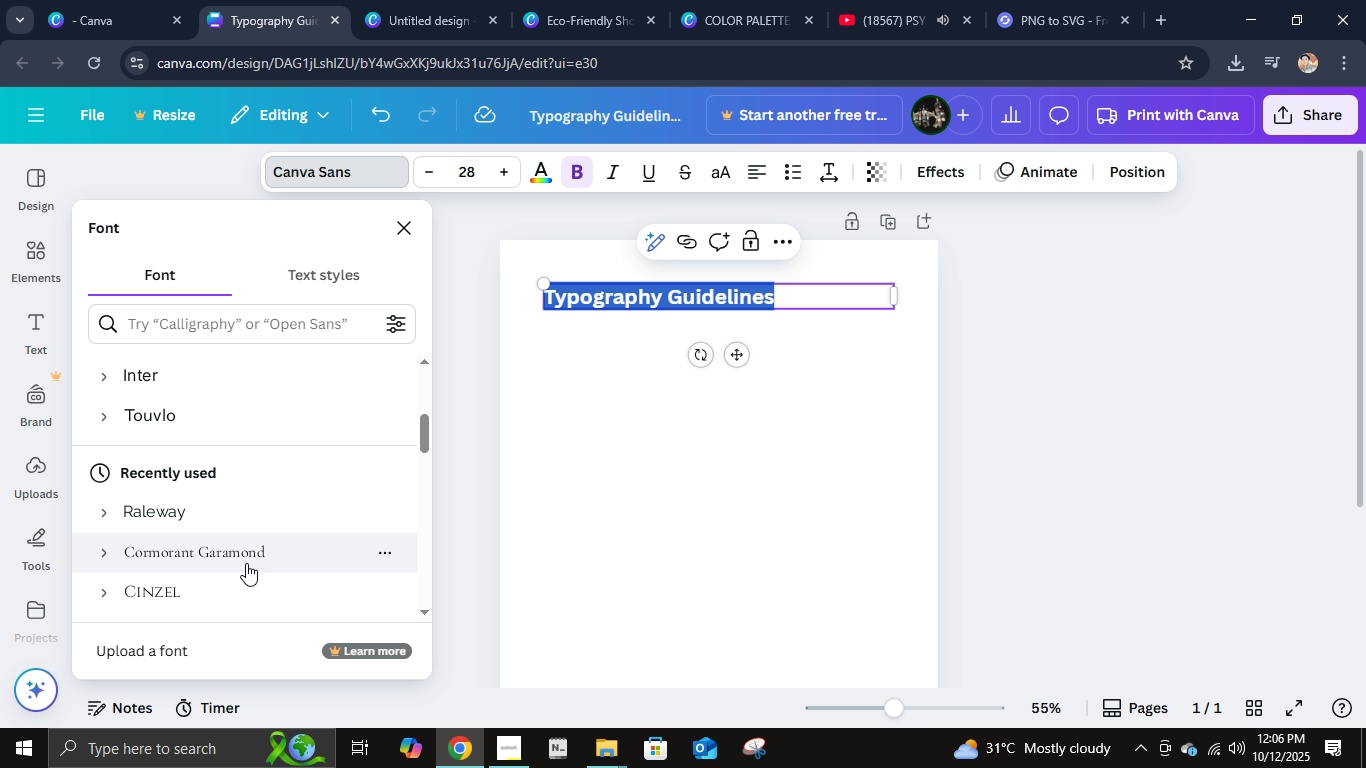 
double_click([247, 557])
 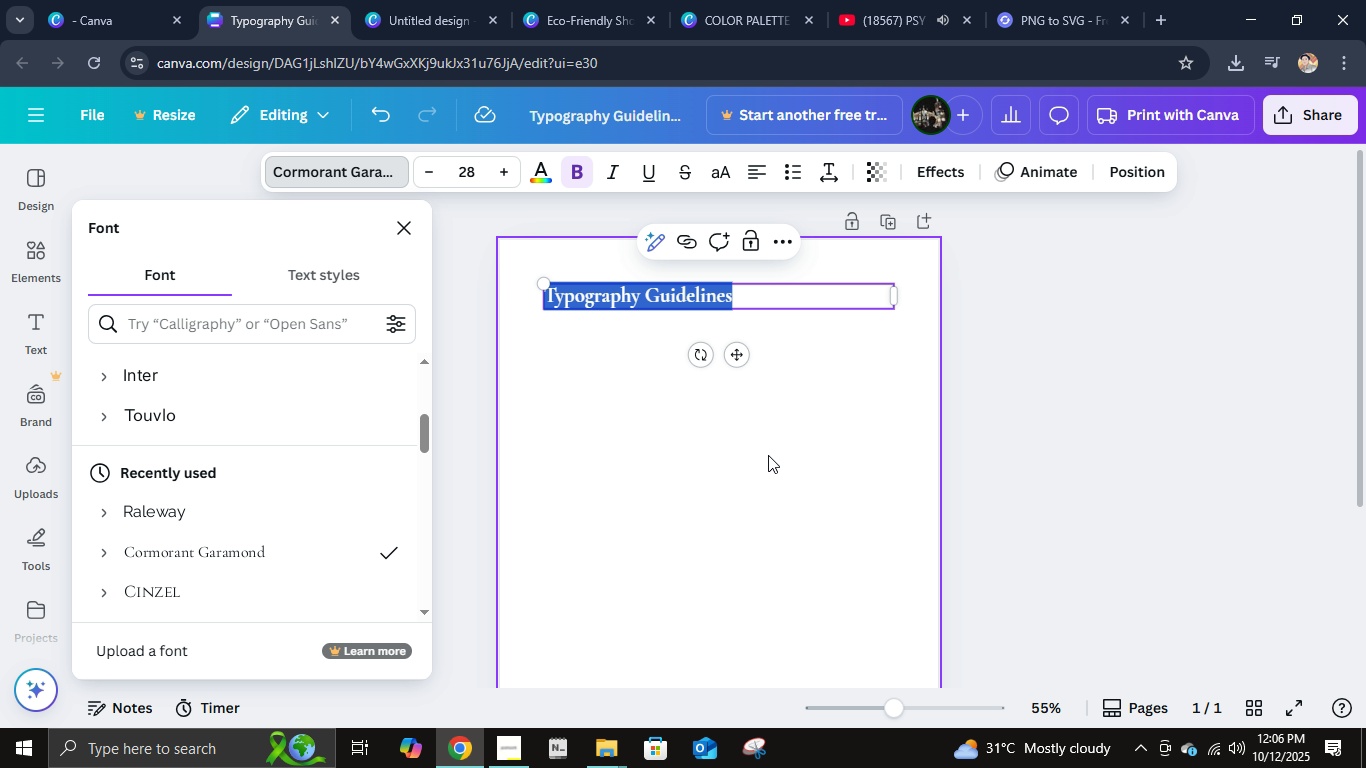 
left_click([840, 435])
 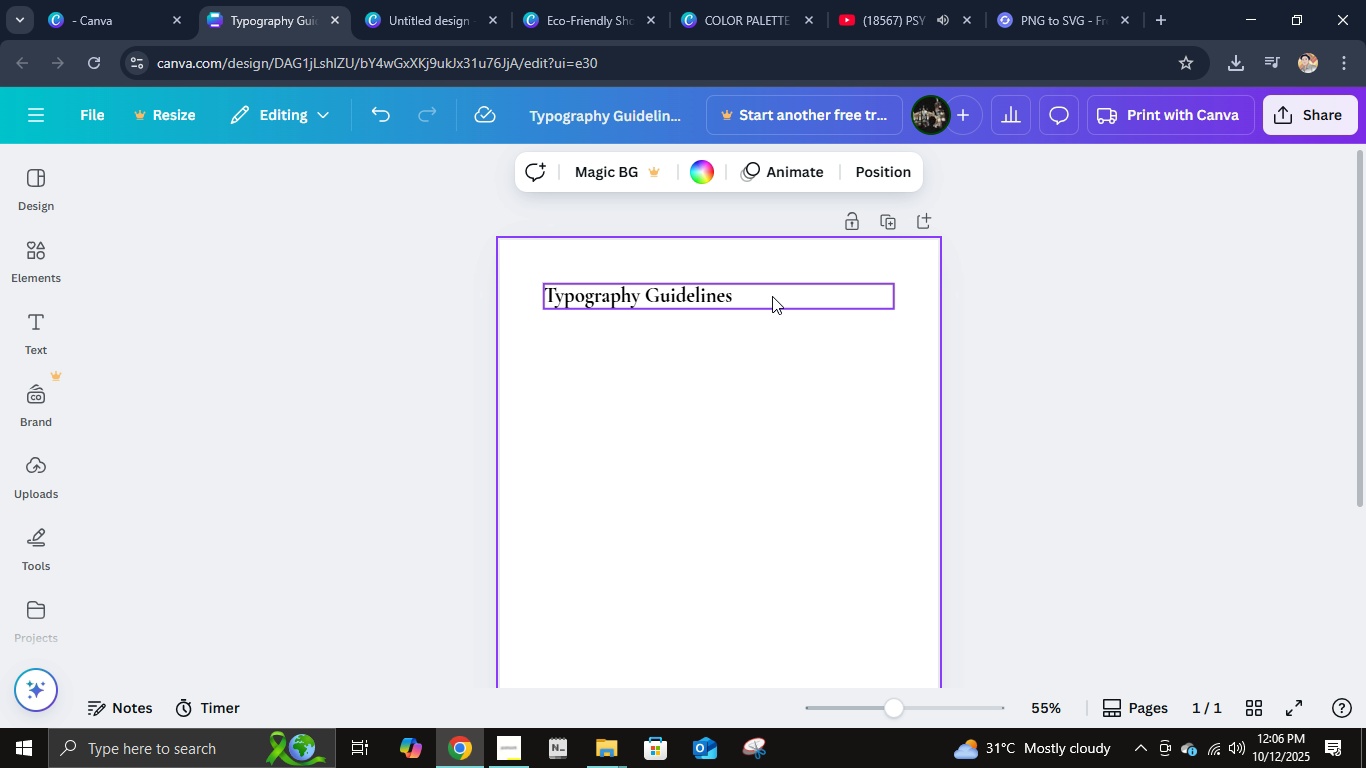 
double_click([772, 296])
 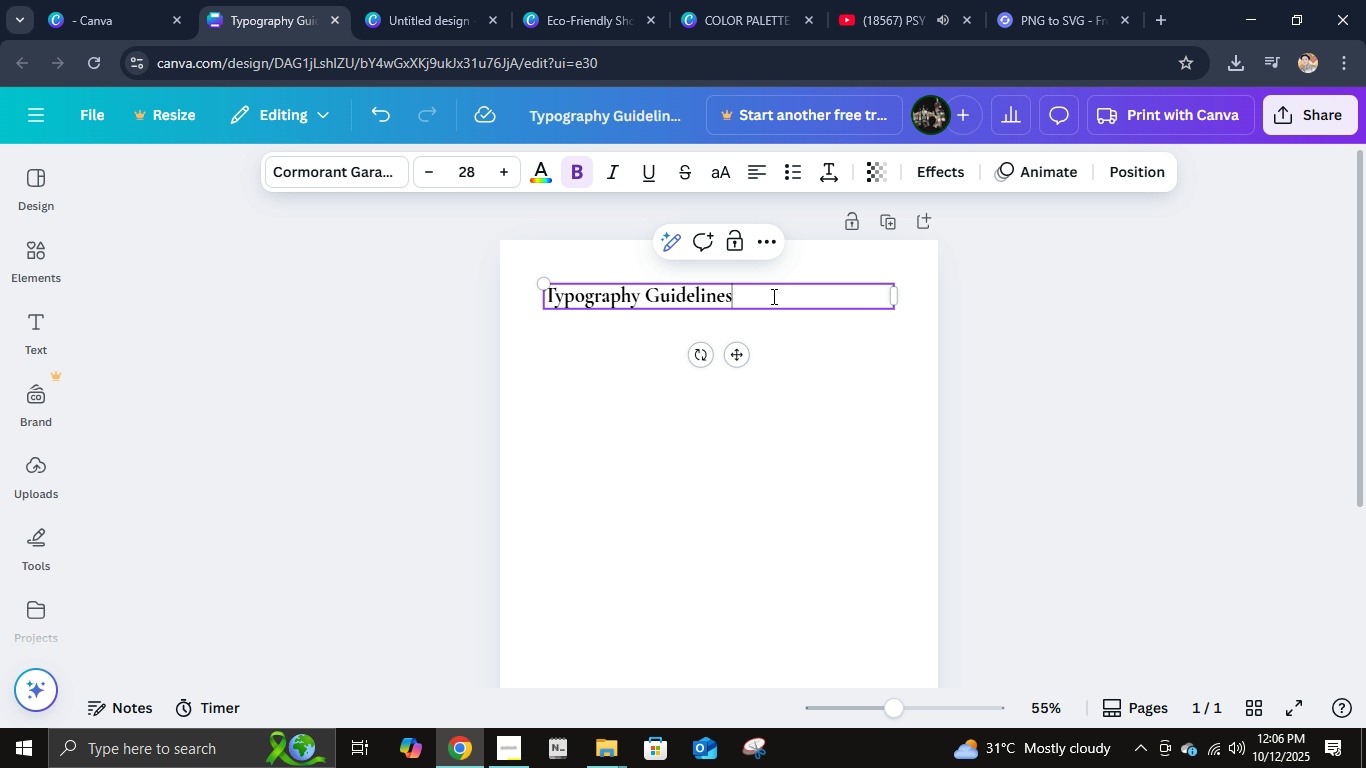 
key(Enter)
 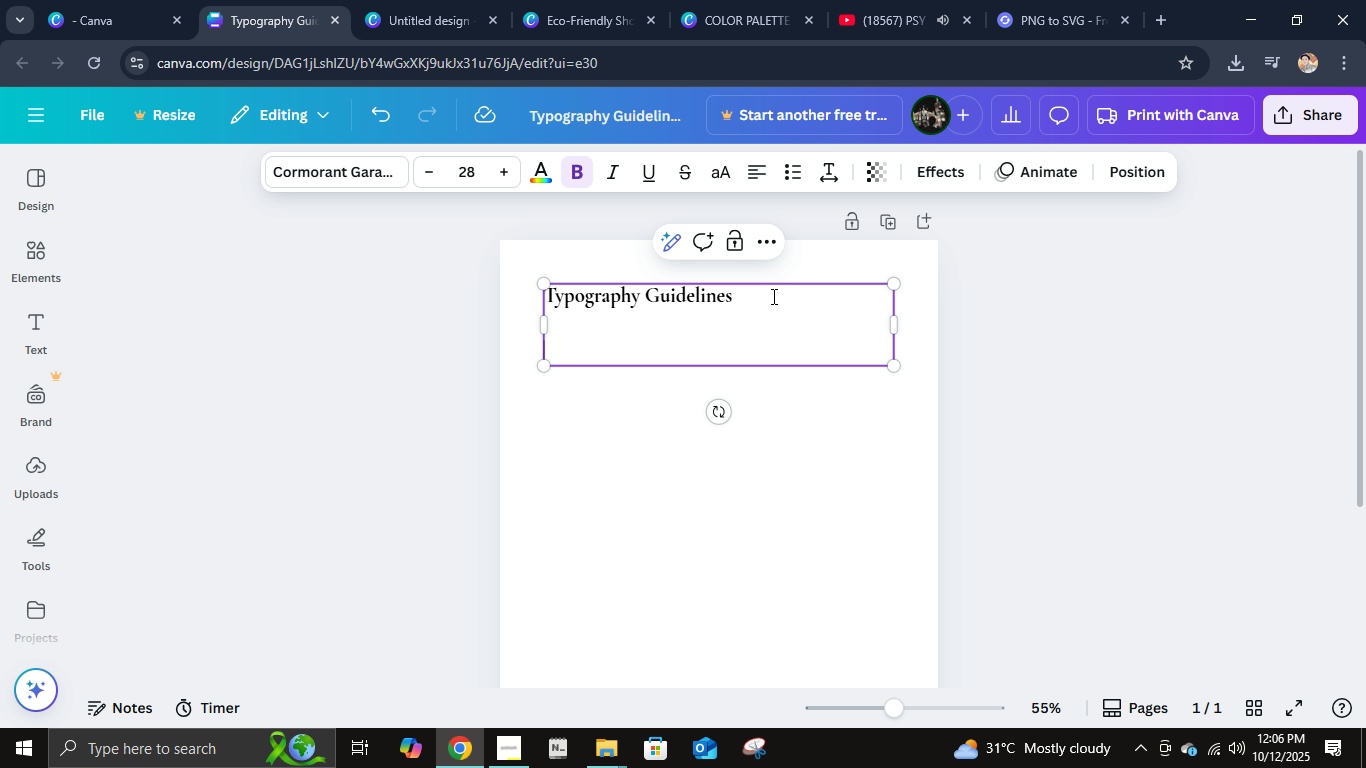 
key(Enter)
 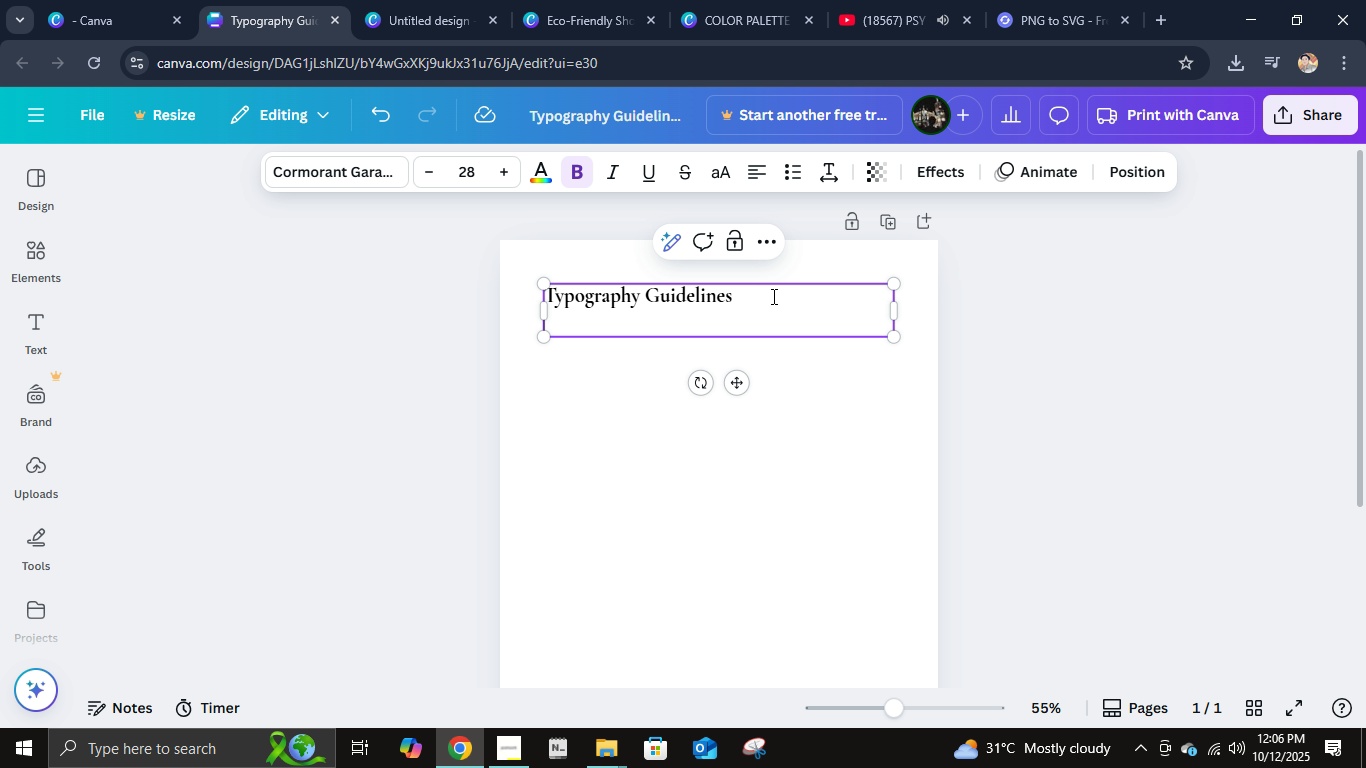 
key(Backspace)
 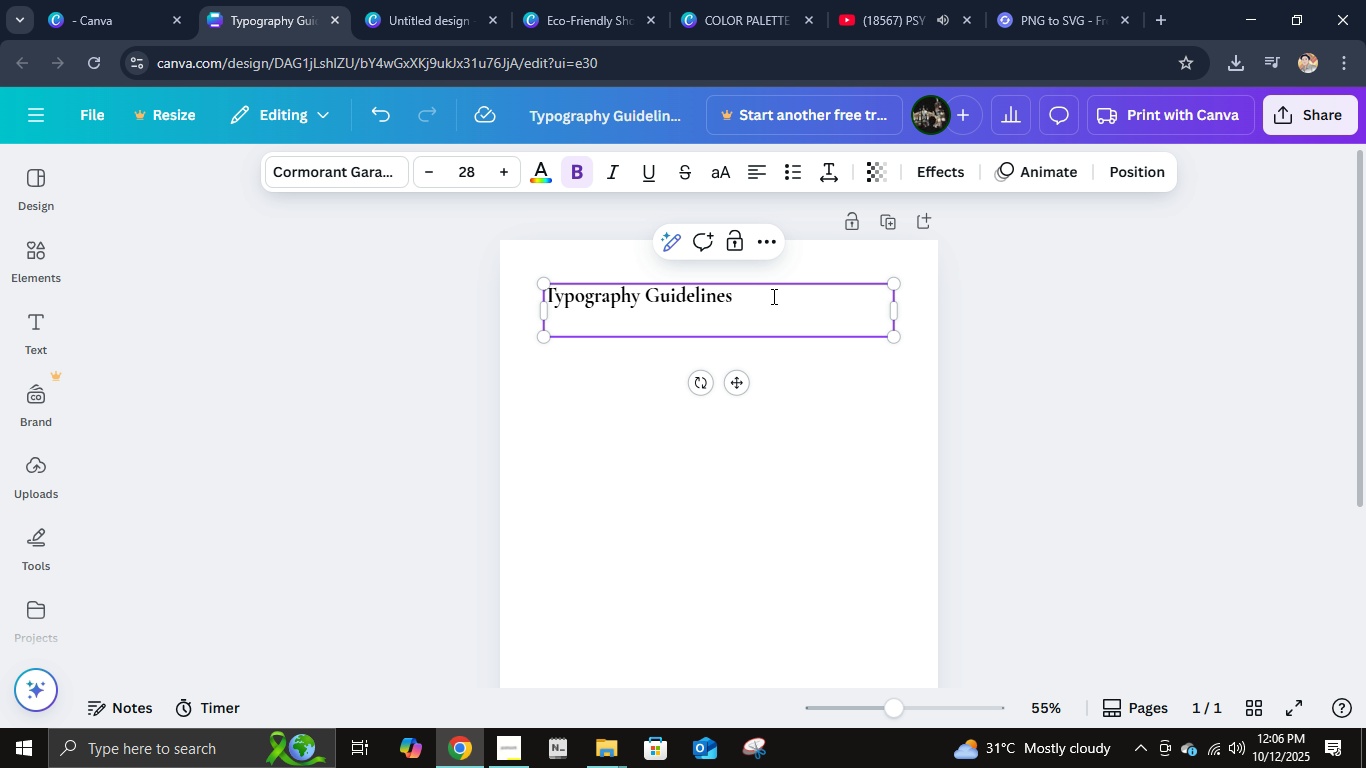 
key(Enter)
 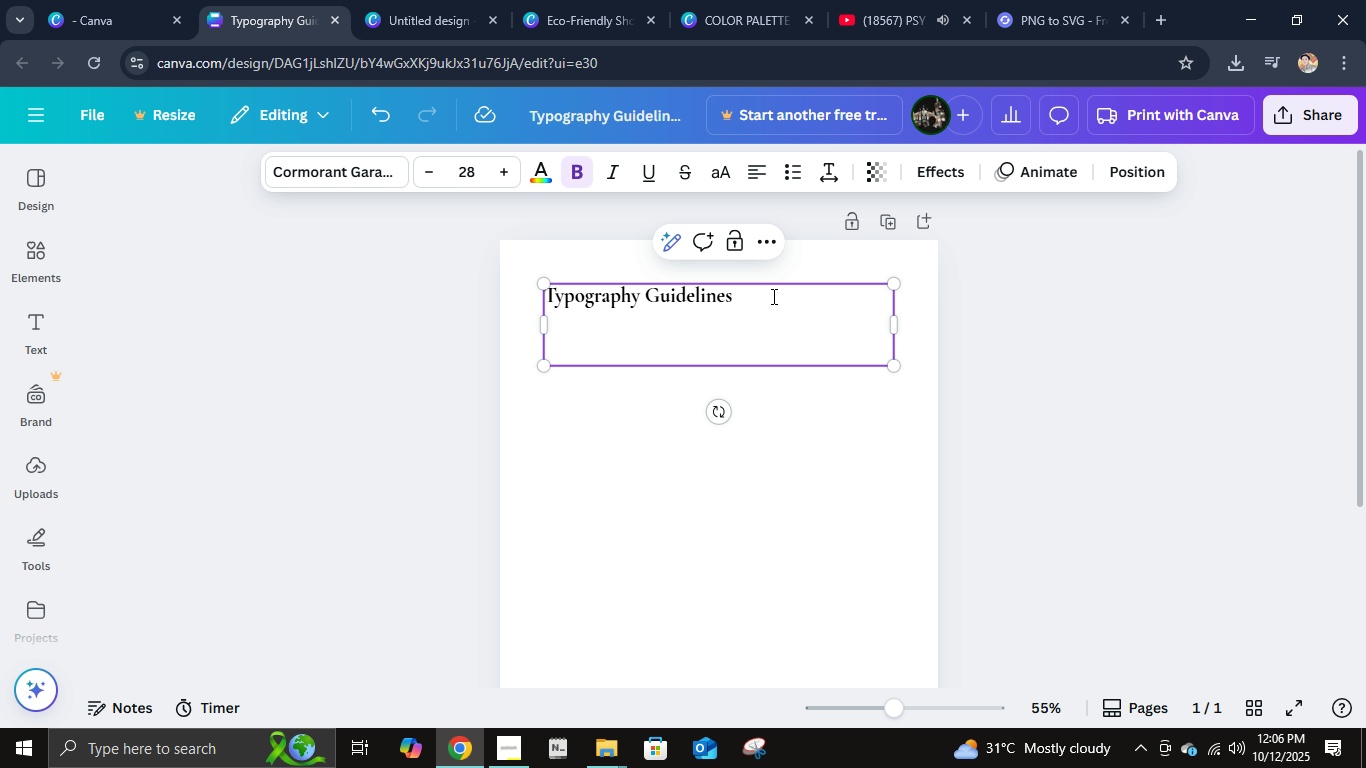 
key(Backspace)
 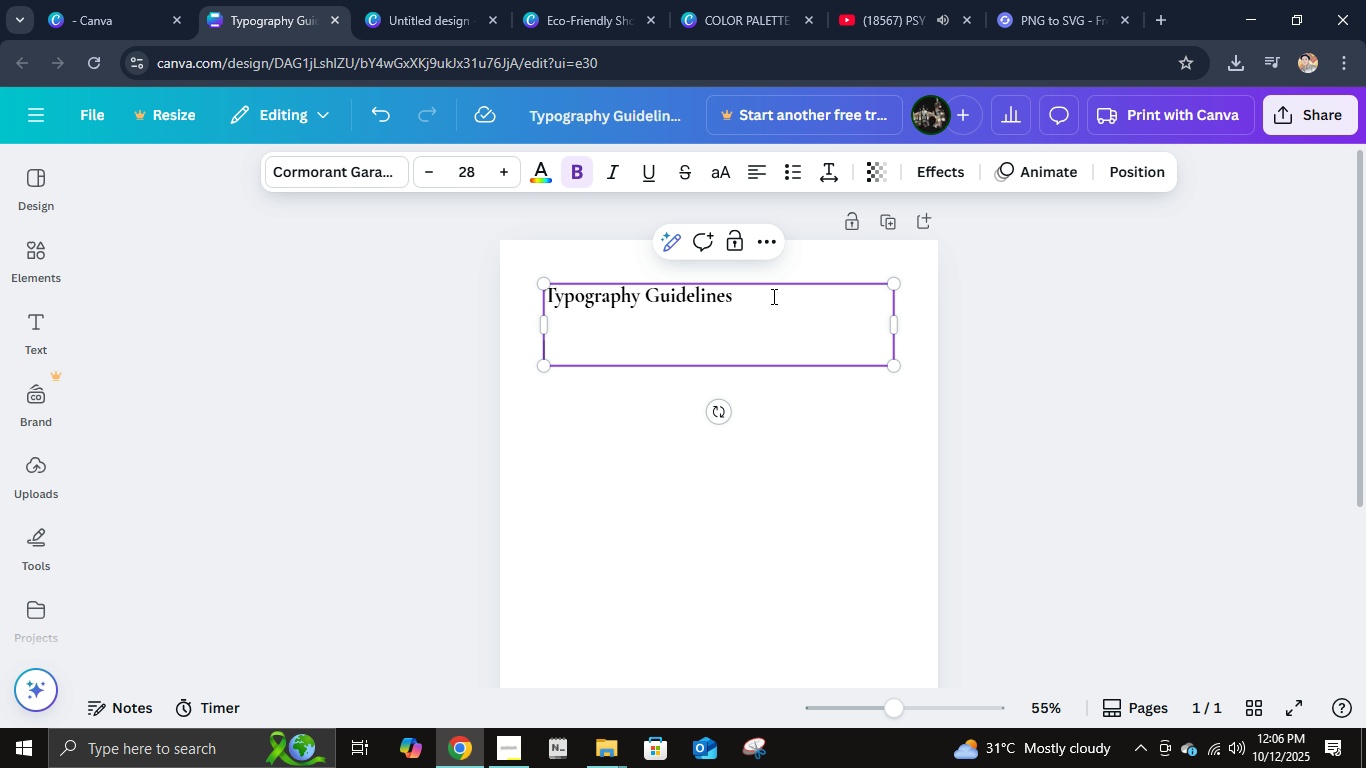 
key(Enter)
 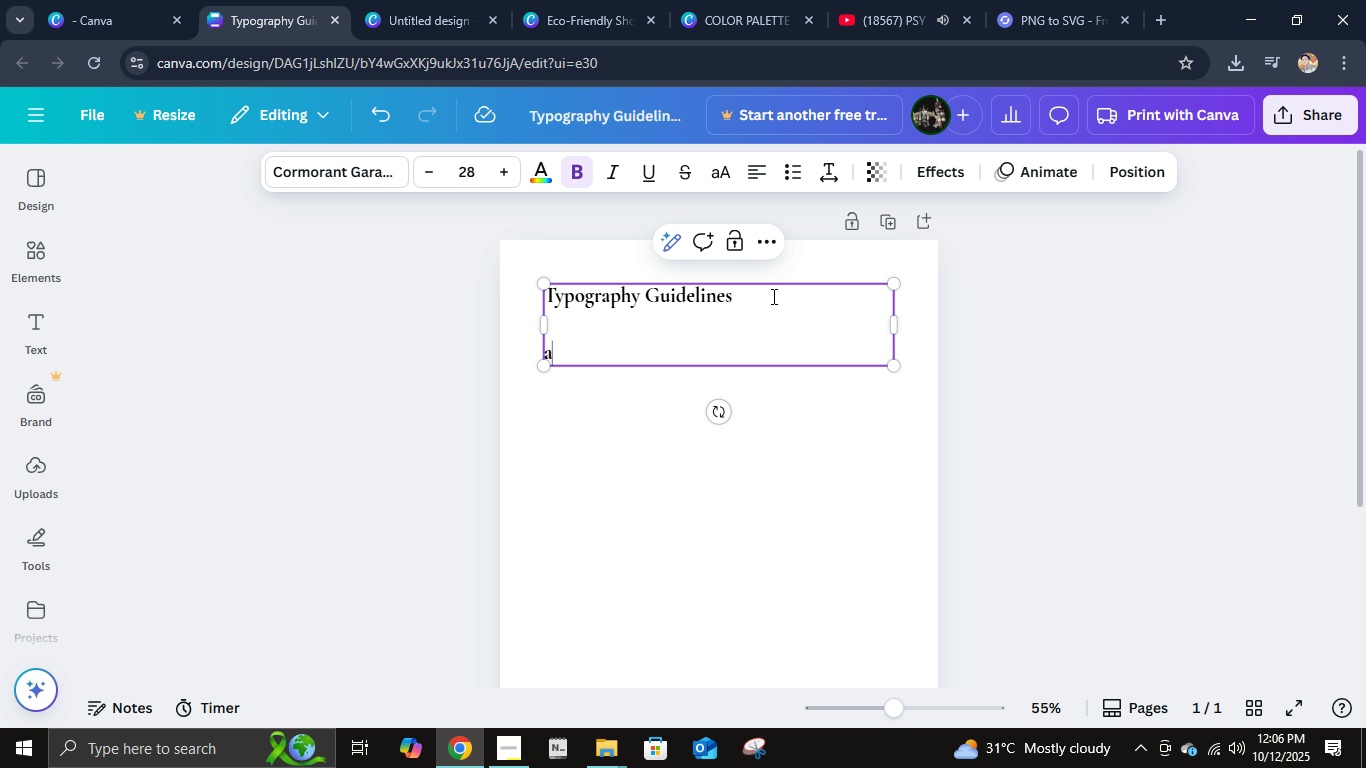 
type(a)
key(Backspace)
type(A/)
key(Backspace)
type(. Primary Tr)
key(Backspace)
type(yep)
key(Backspace)
key(Backspace)
type(pe )
key(Backspace)
type(face - Cormorant Gasramo)
key(Backspace)
key(Backspace)
key(Backspace)
key(Backspace)
key(Backspace)
type(ramong)
key(Backspace)
type(t)
 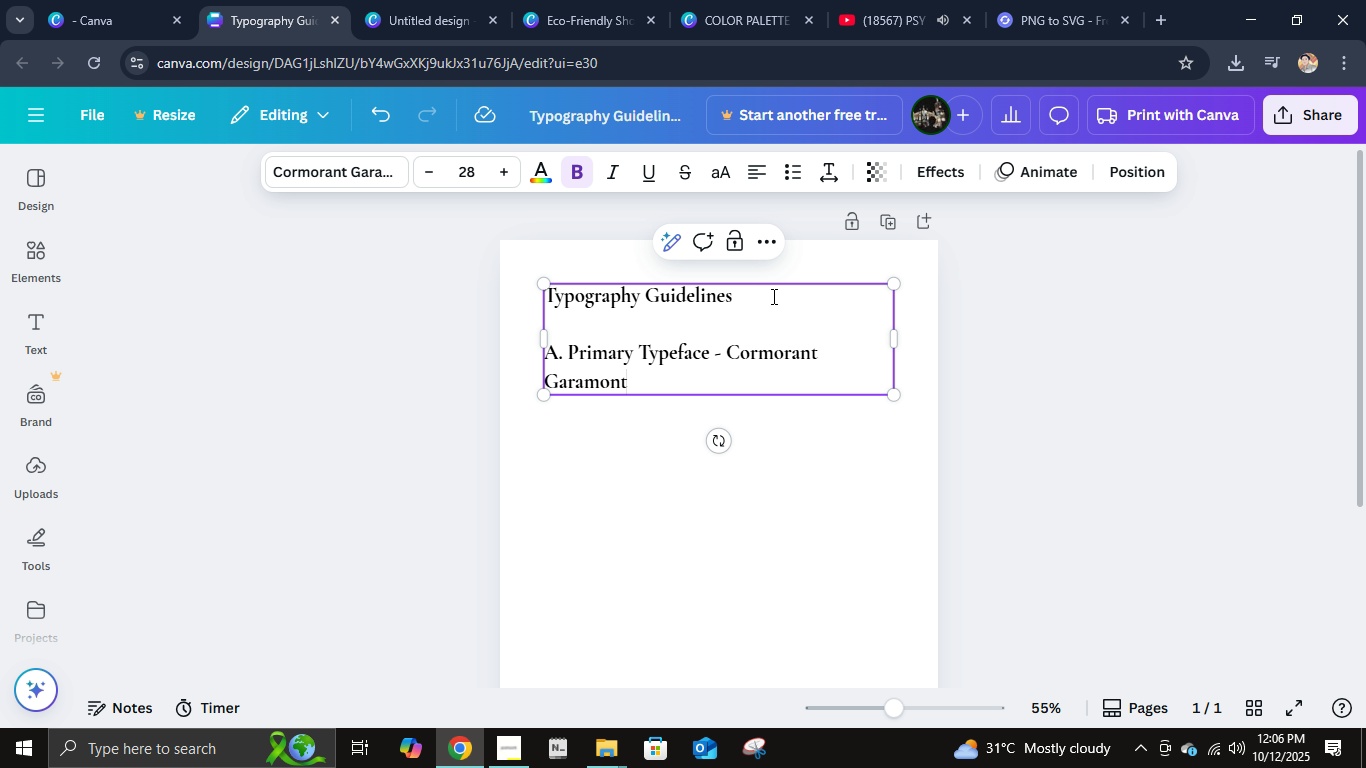 
double_click([707, 316])
 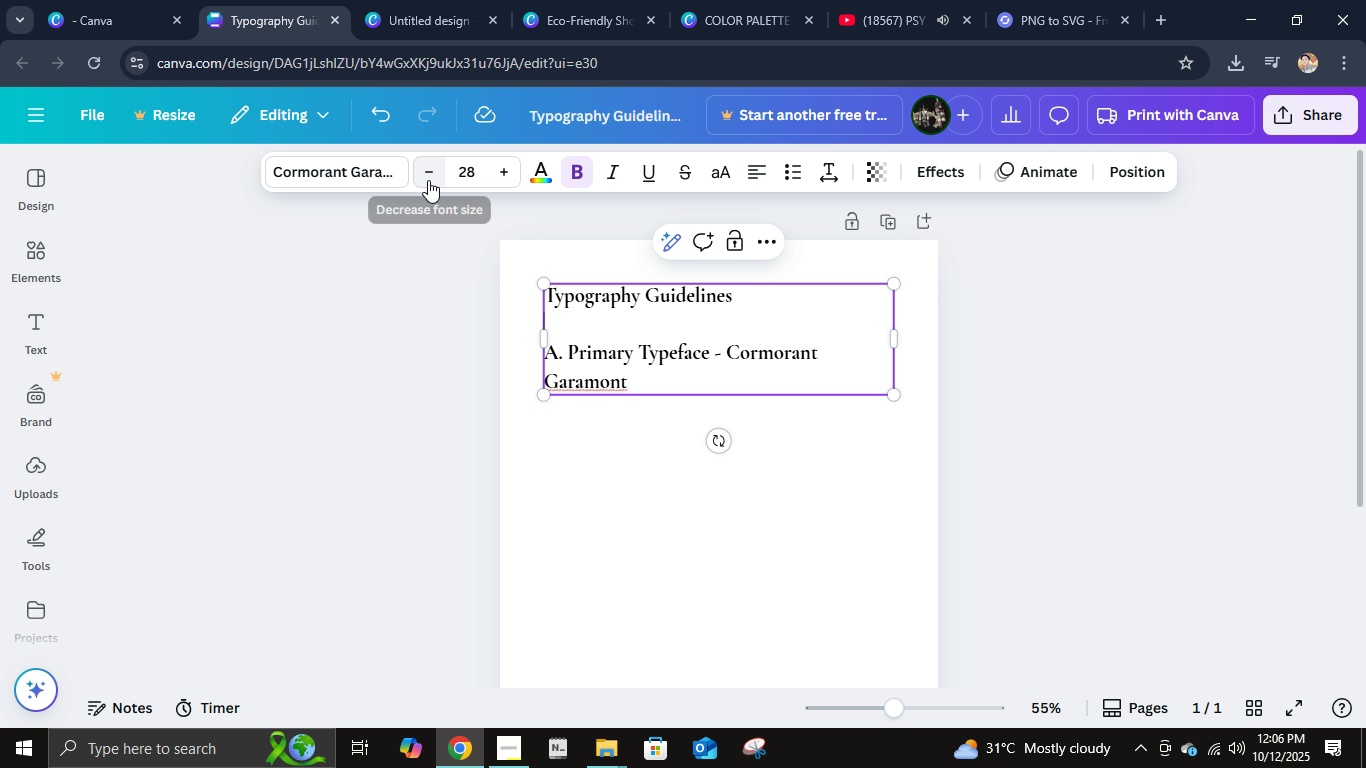 
double_click([428, 180])
 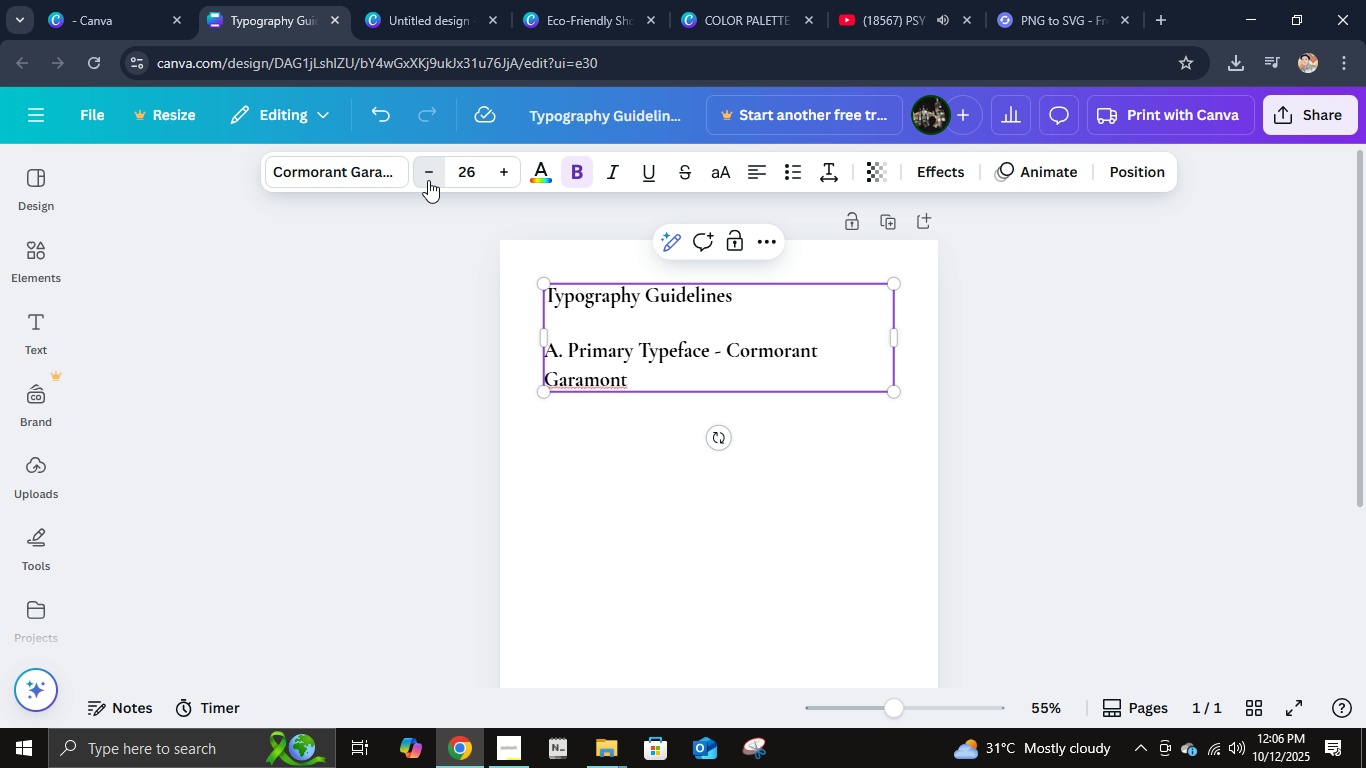 
triple_click([428, 180])
 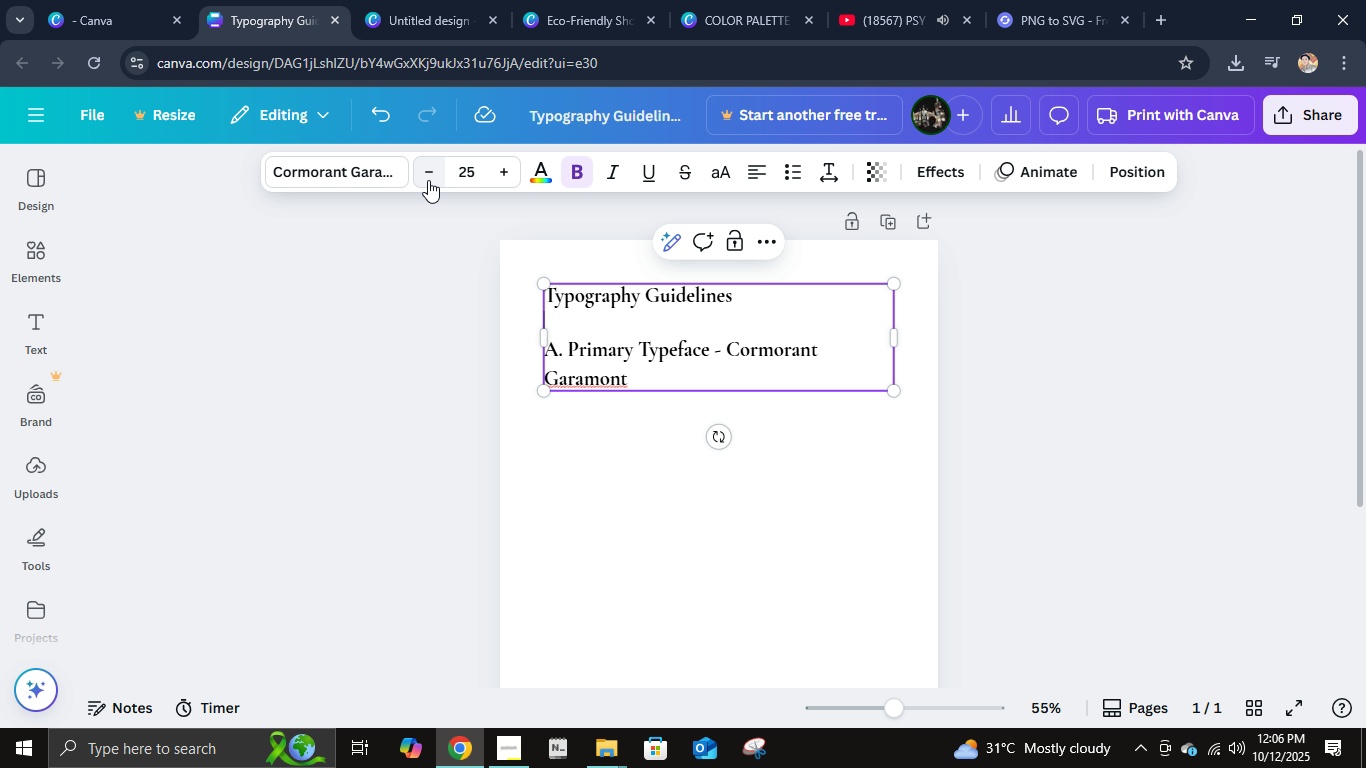 
triple_click([428, 180])
 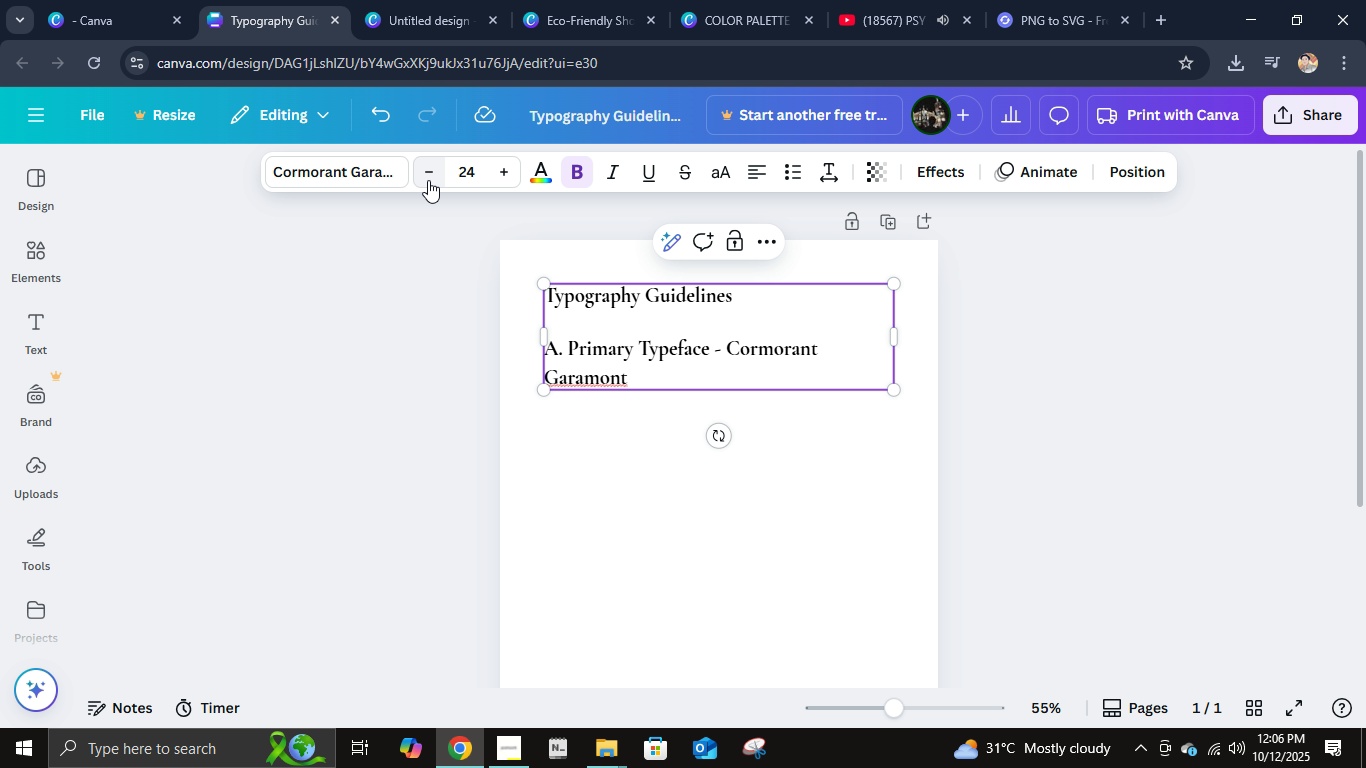 
triple_click([428, 180])
 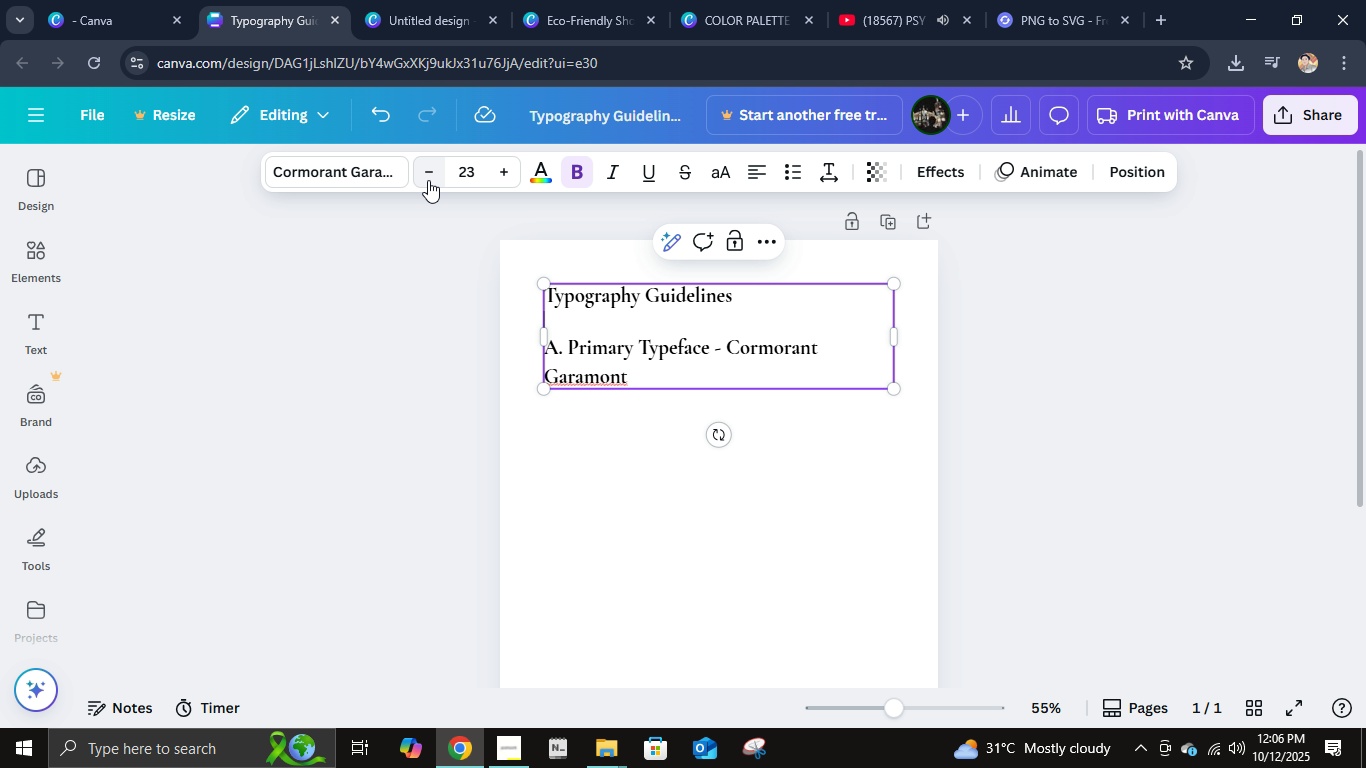 
triple_click([428, 180])
 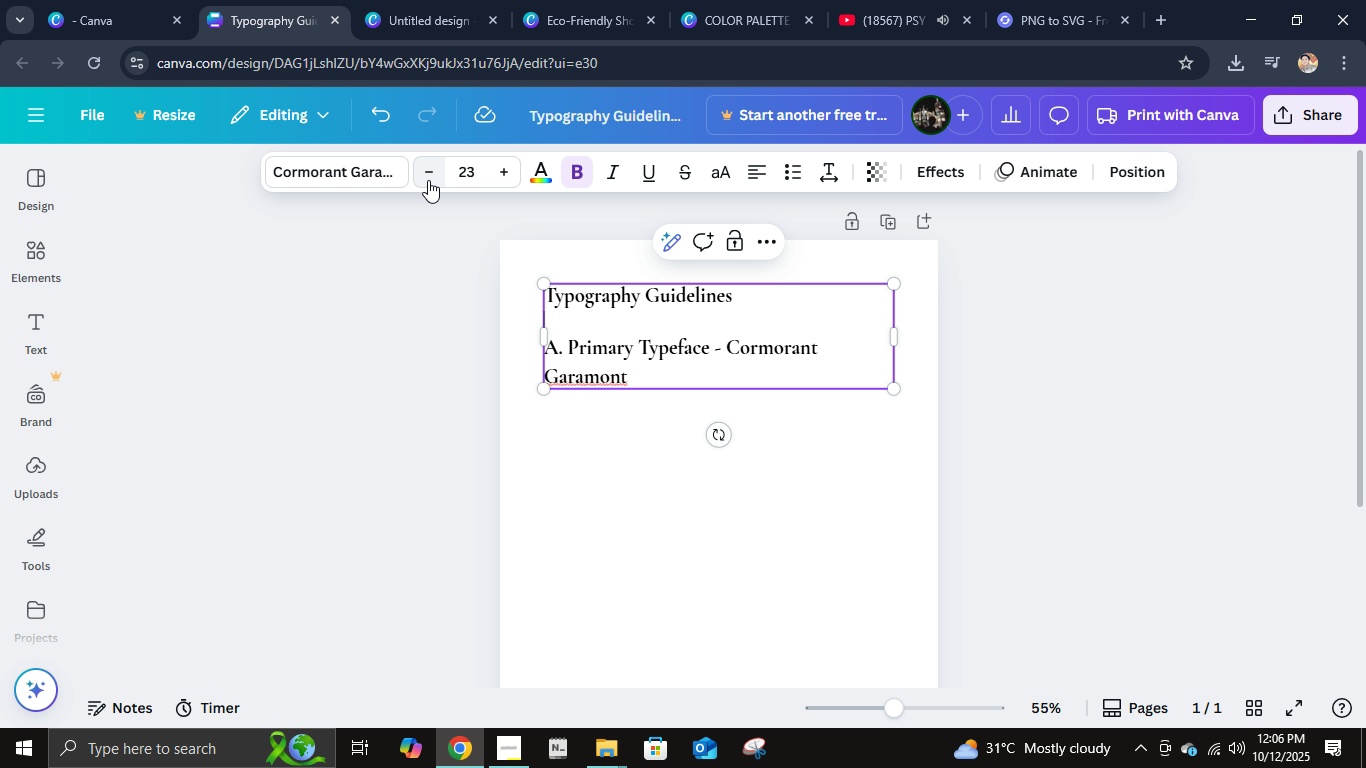 
triple_click([428, 180])
 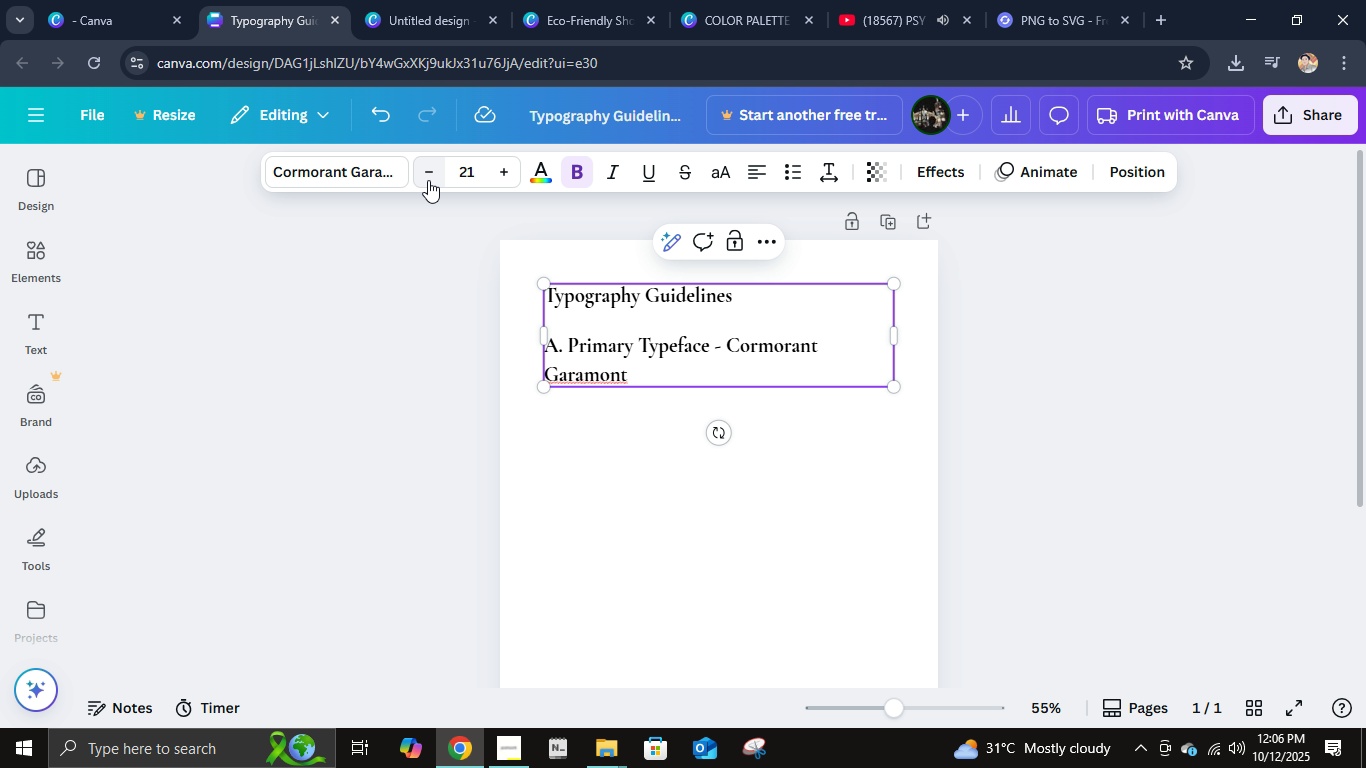 
triple_click([428, 180])
 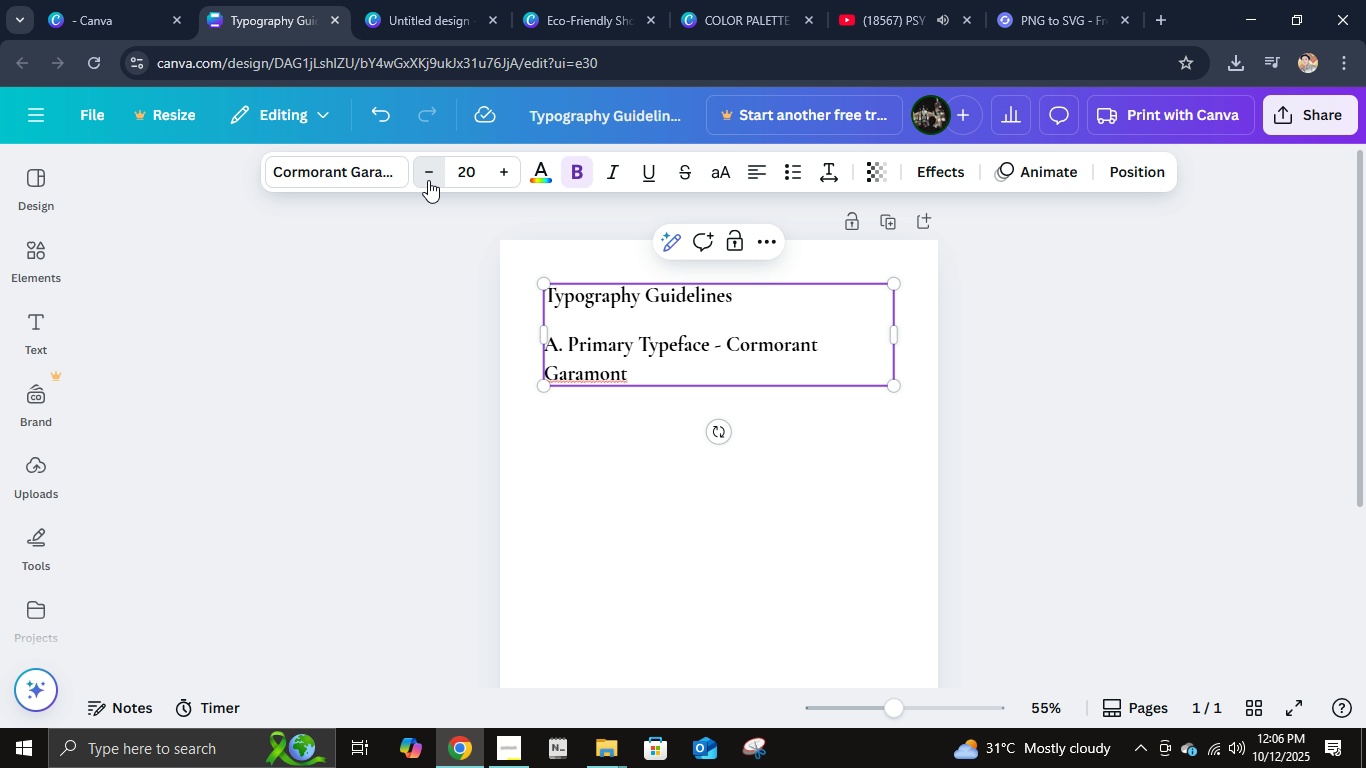 
triple_click([428, 180])
 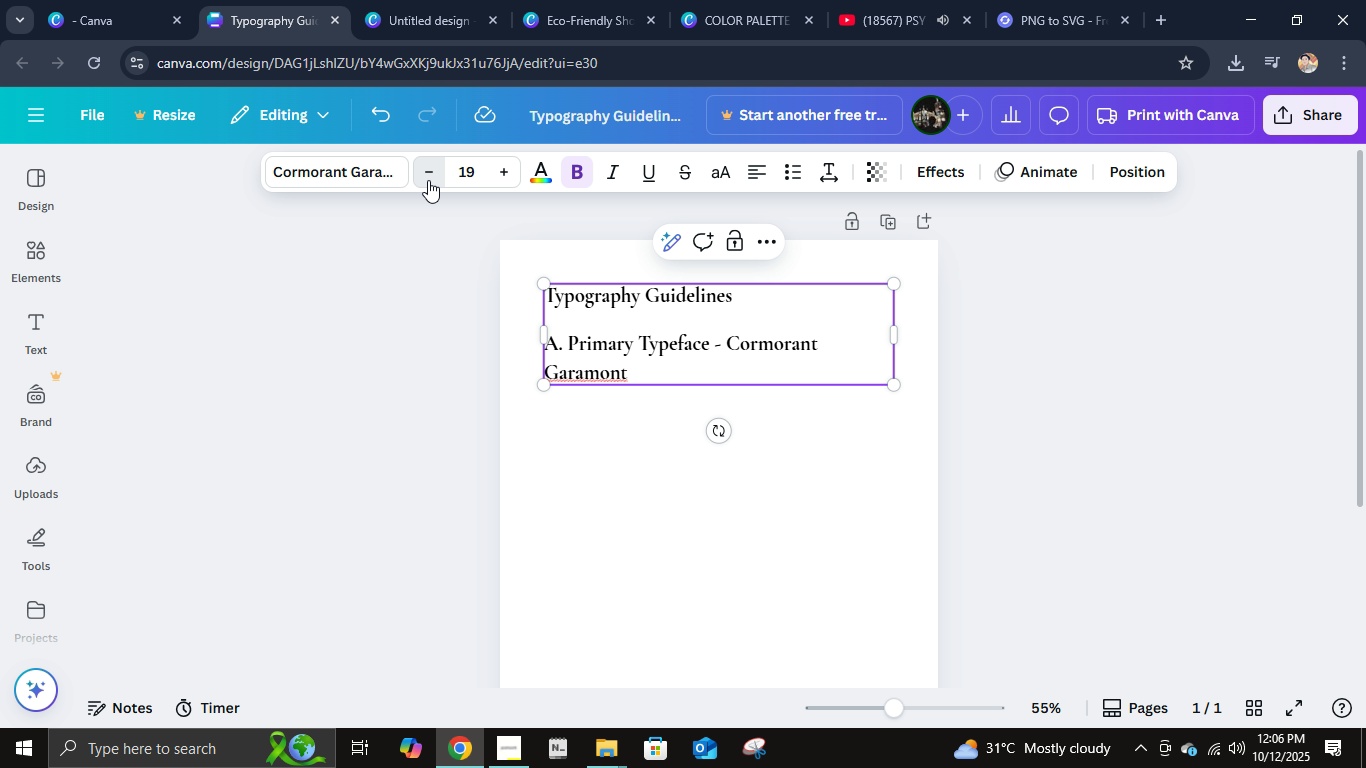 
triple_click([428, 180])
 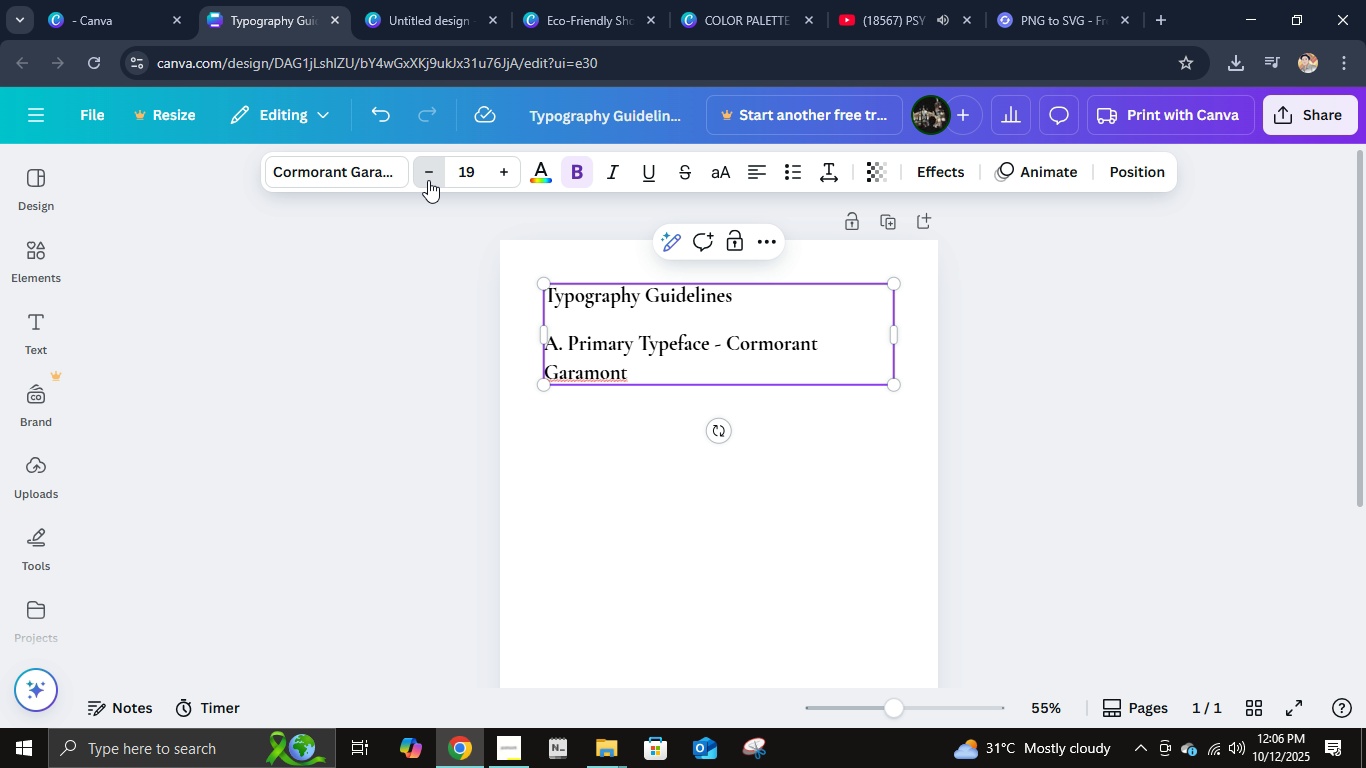 
triple_click([428, 180])
 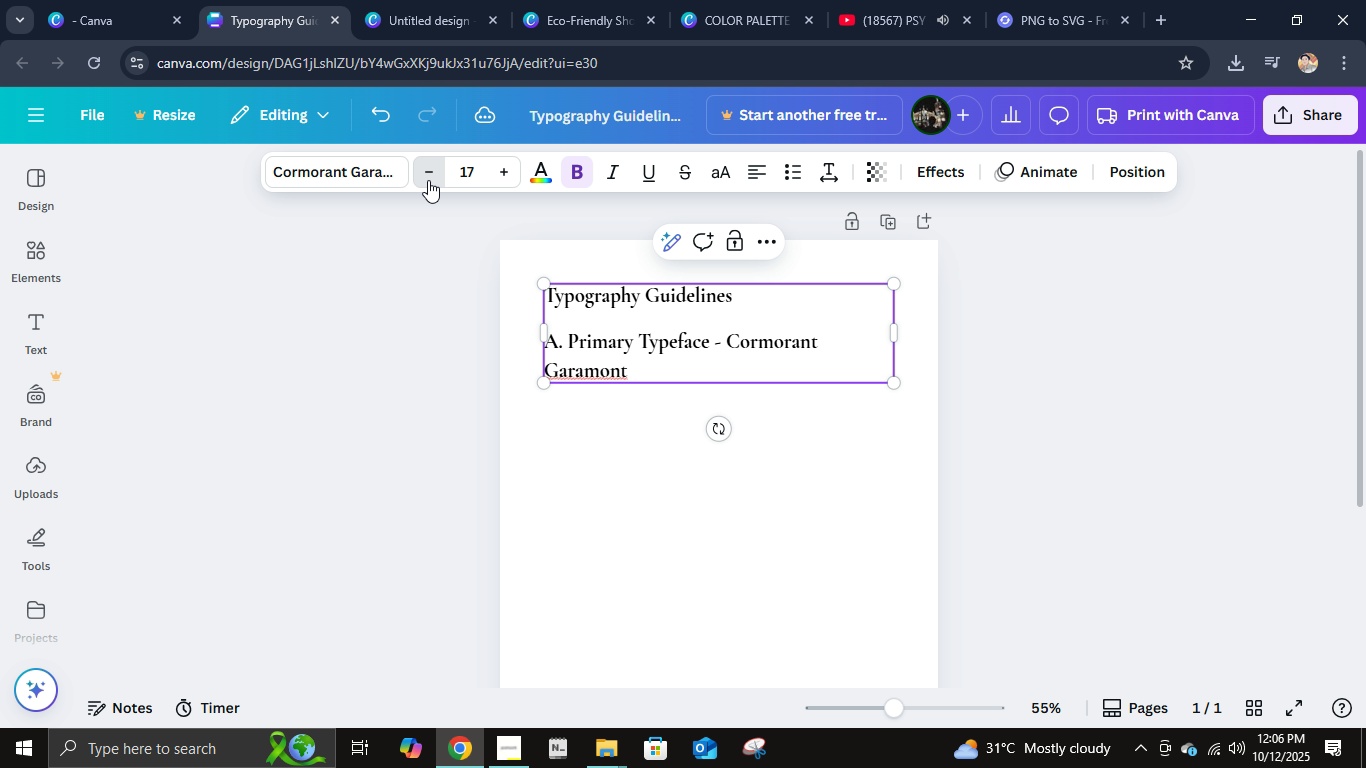 
triple_click([428, 180])
 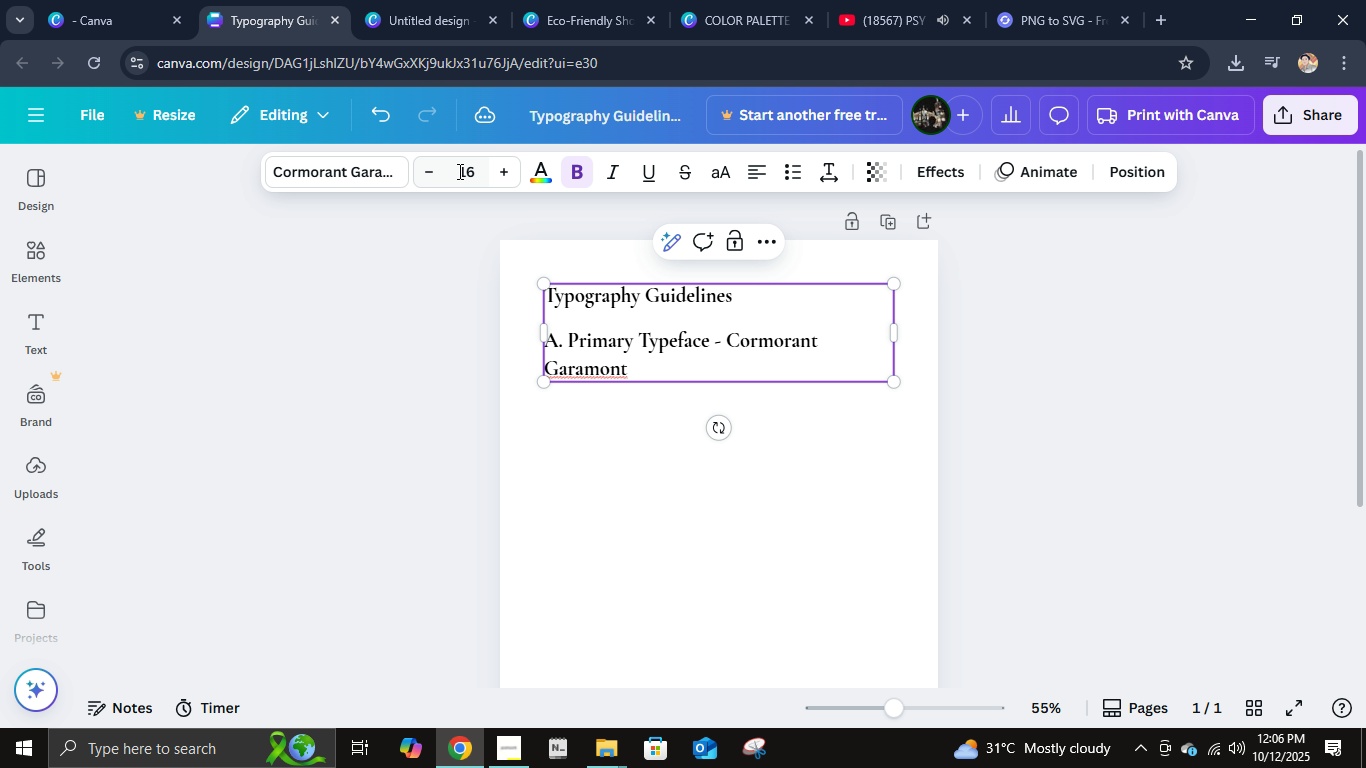 
left_click([458, 171])
 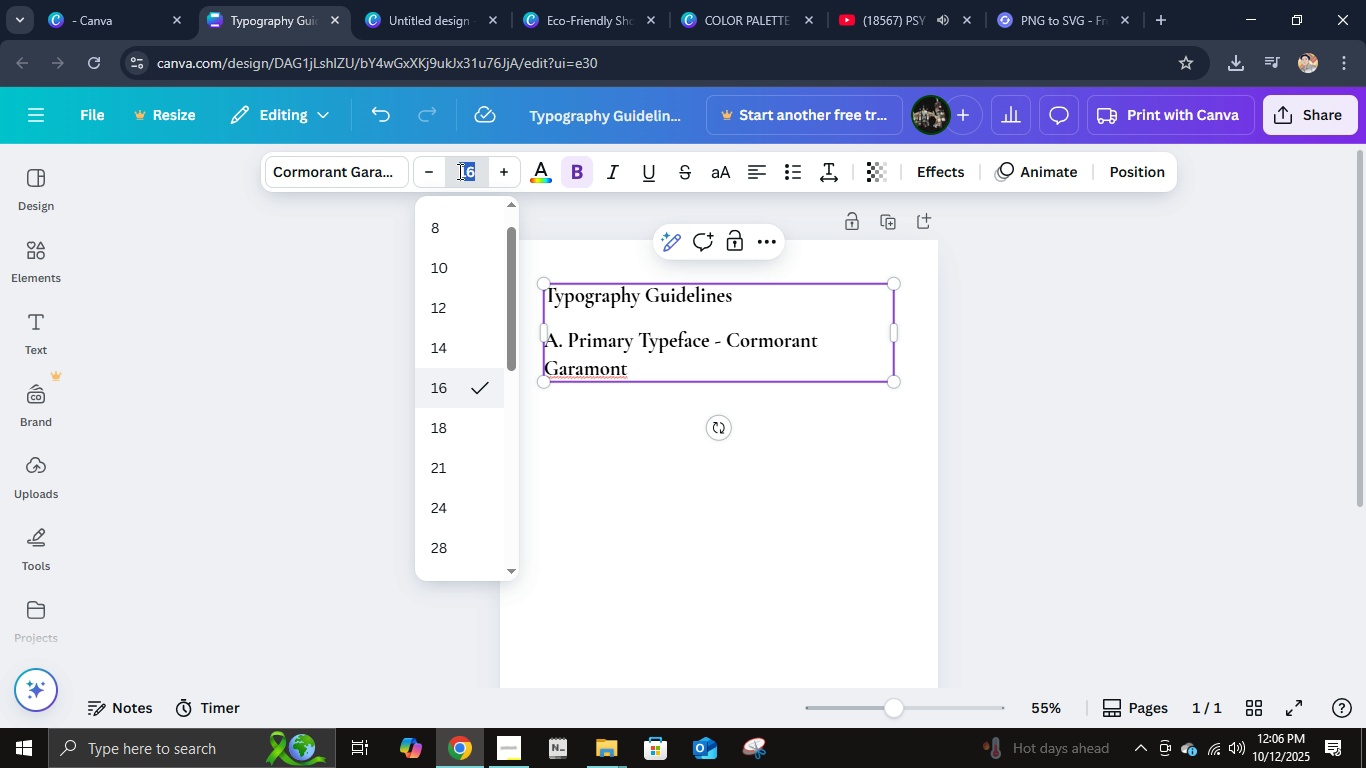 
key(Numpad1)
 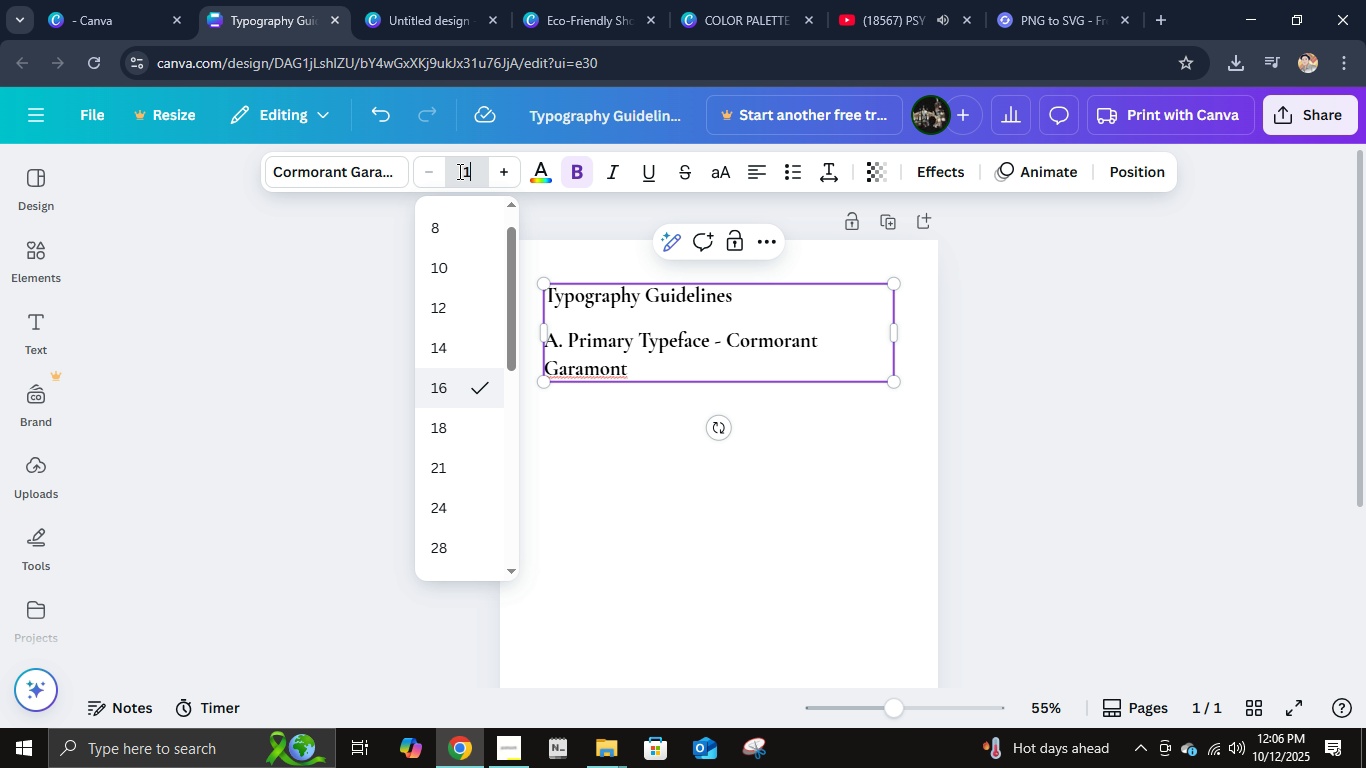 
key(Numpad1)
 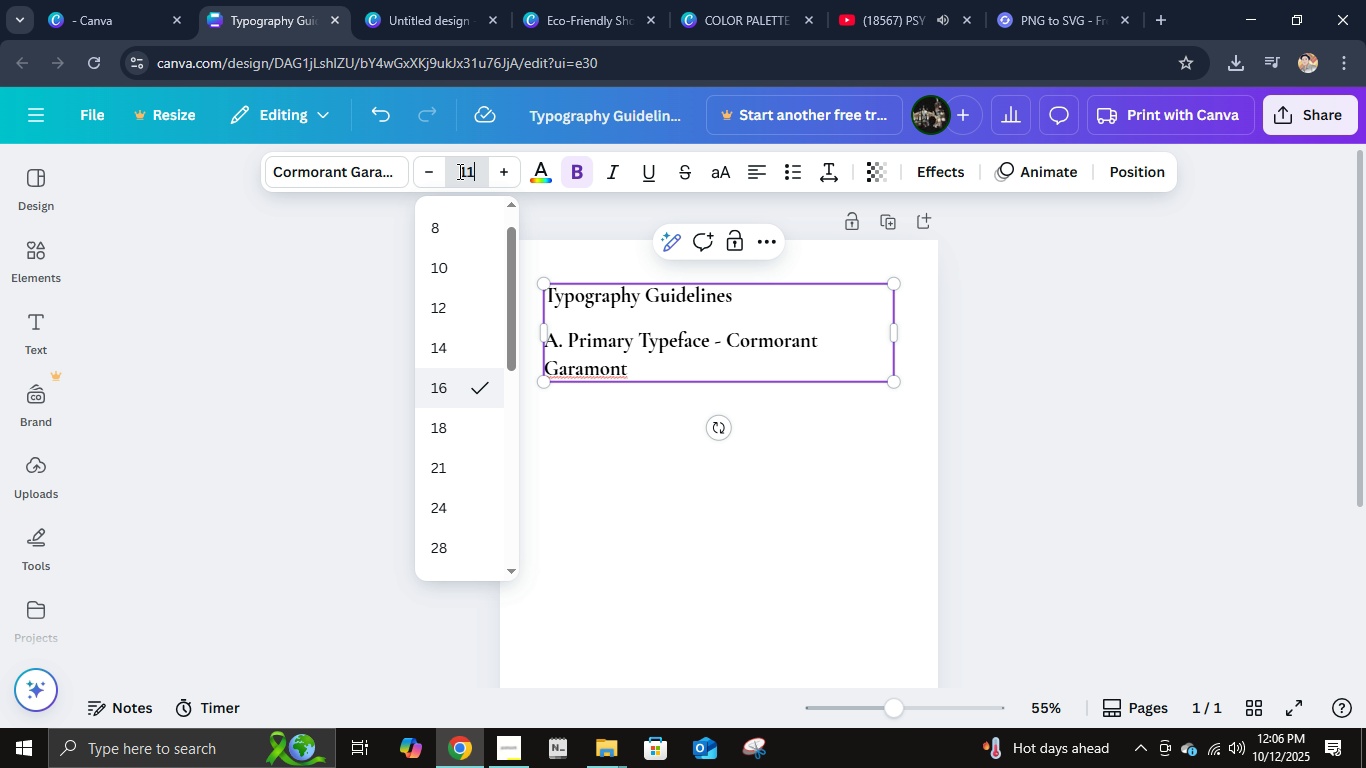 
key(NumpadEnter)
 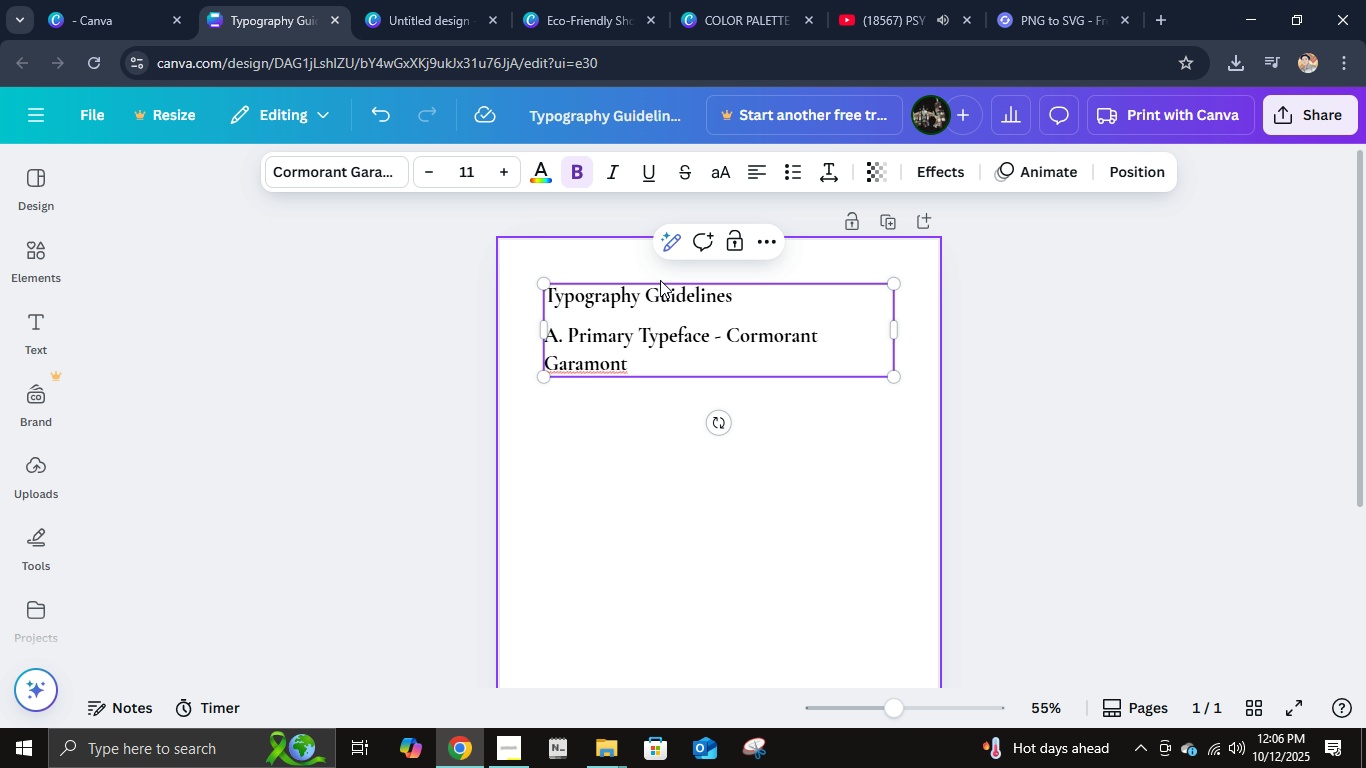 
left_click([678, 296])
 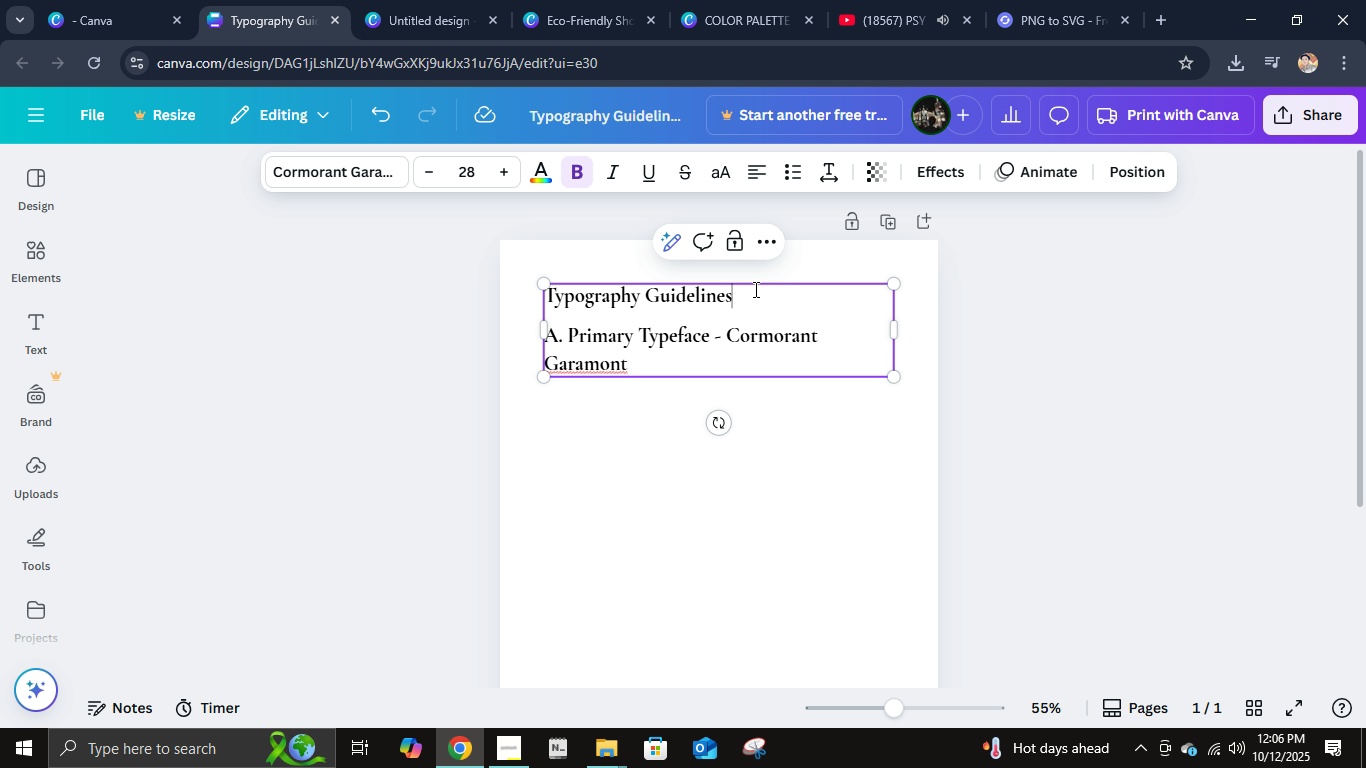 
double_click([754, 289])
 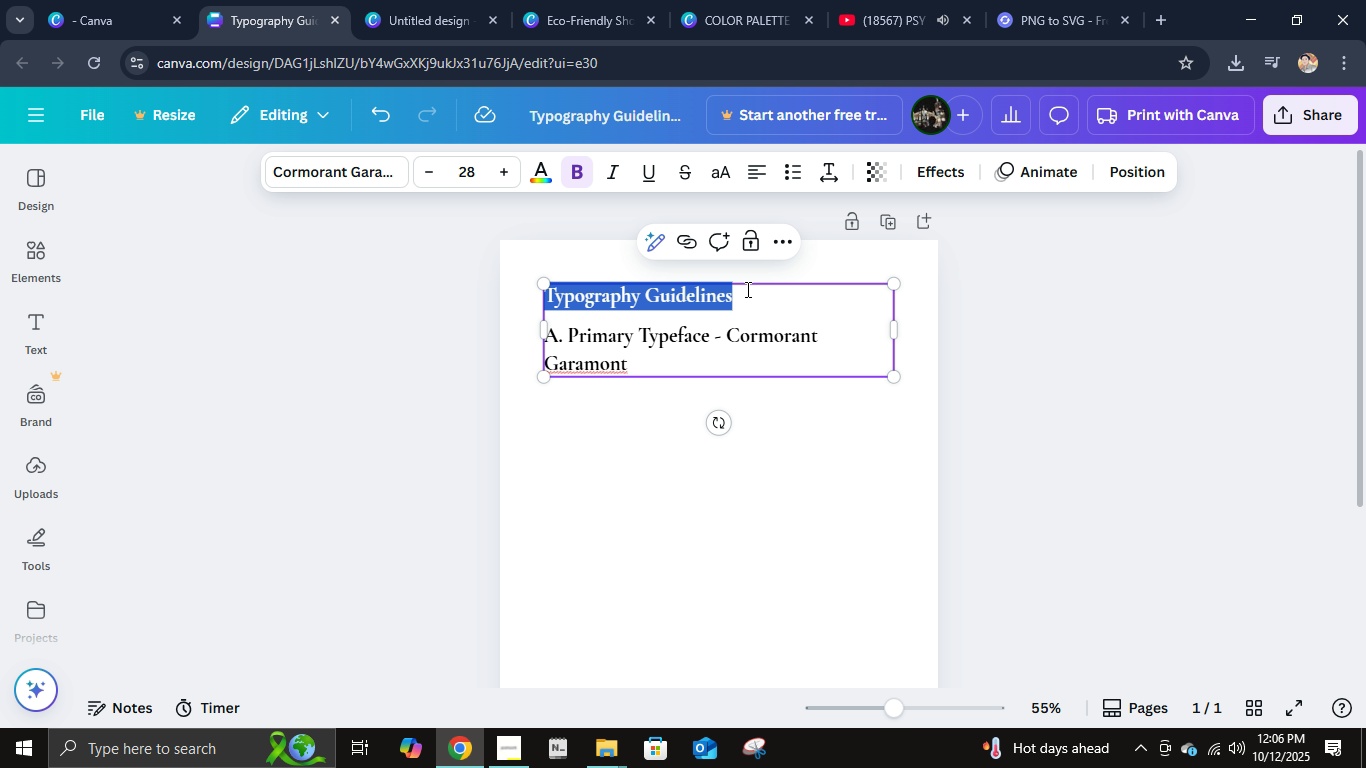 
left_click_drag(start_coordinate=[754, 289], to_coordinate=[681, 294])
 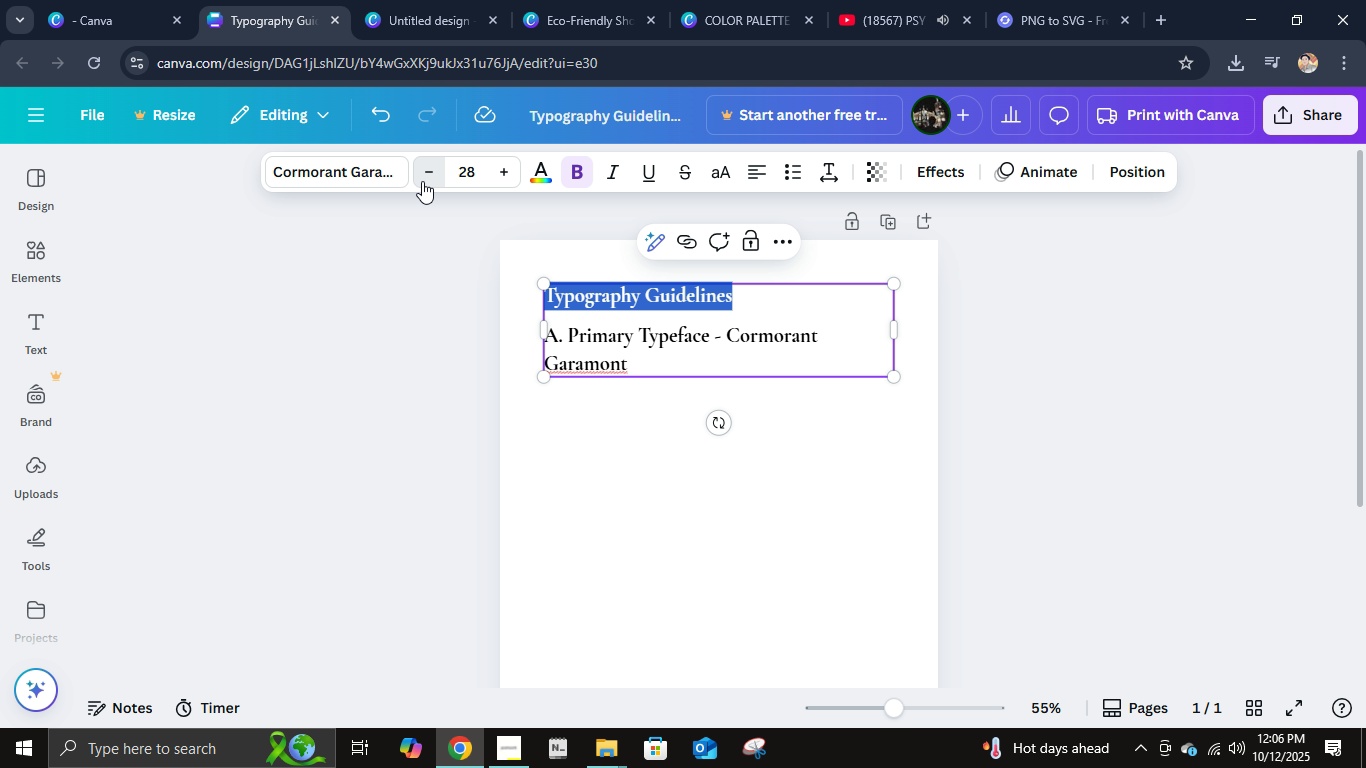 
double_click([422, 181])
 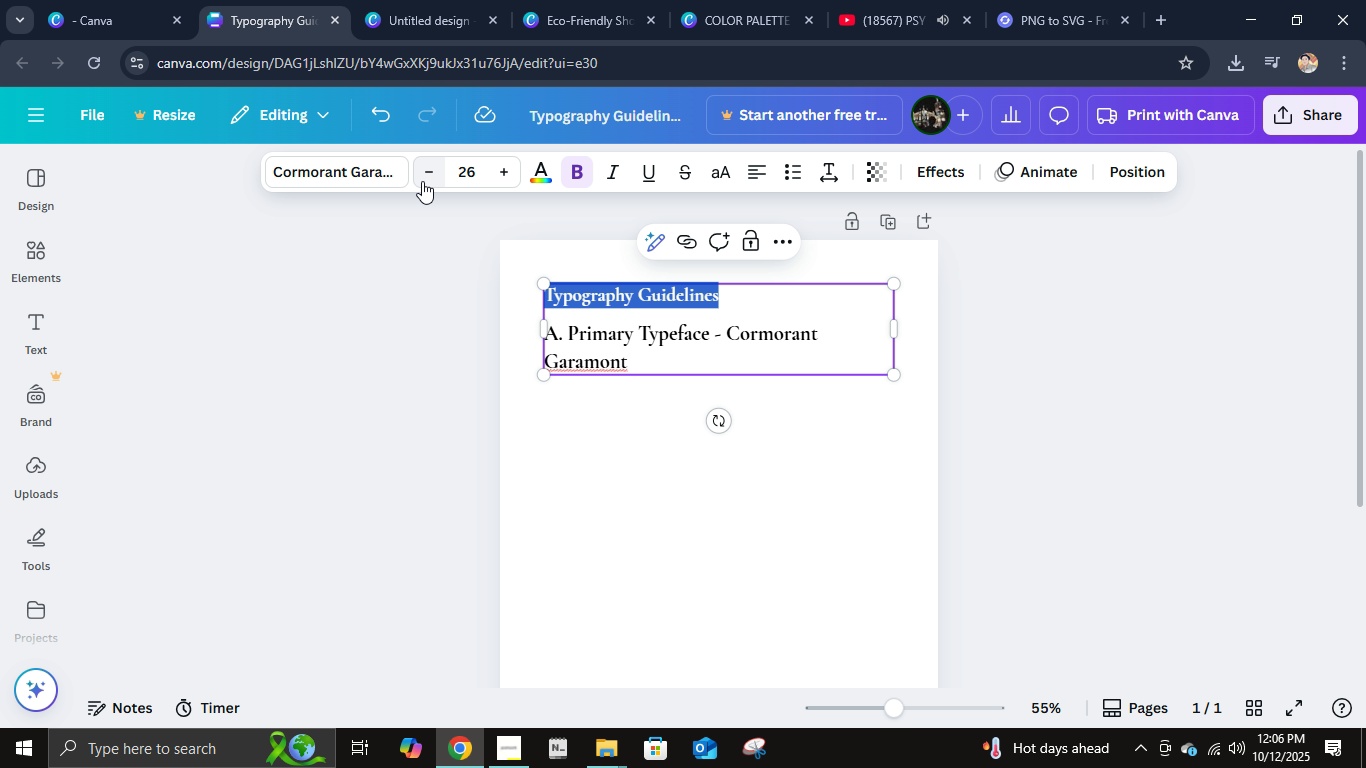 
double_click([422, 181])
 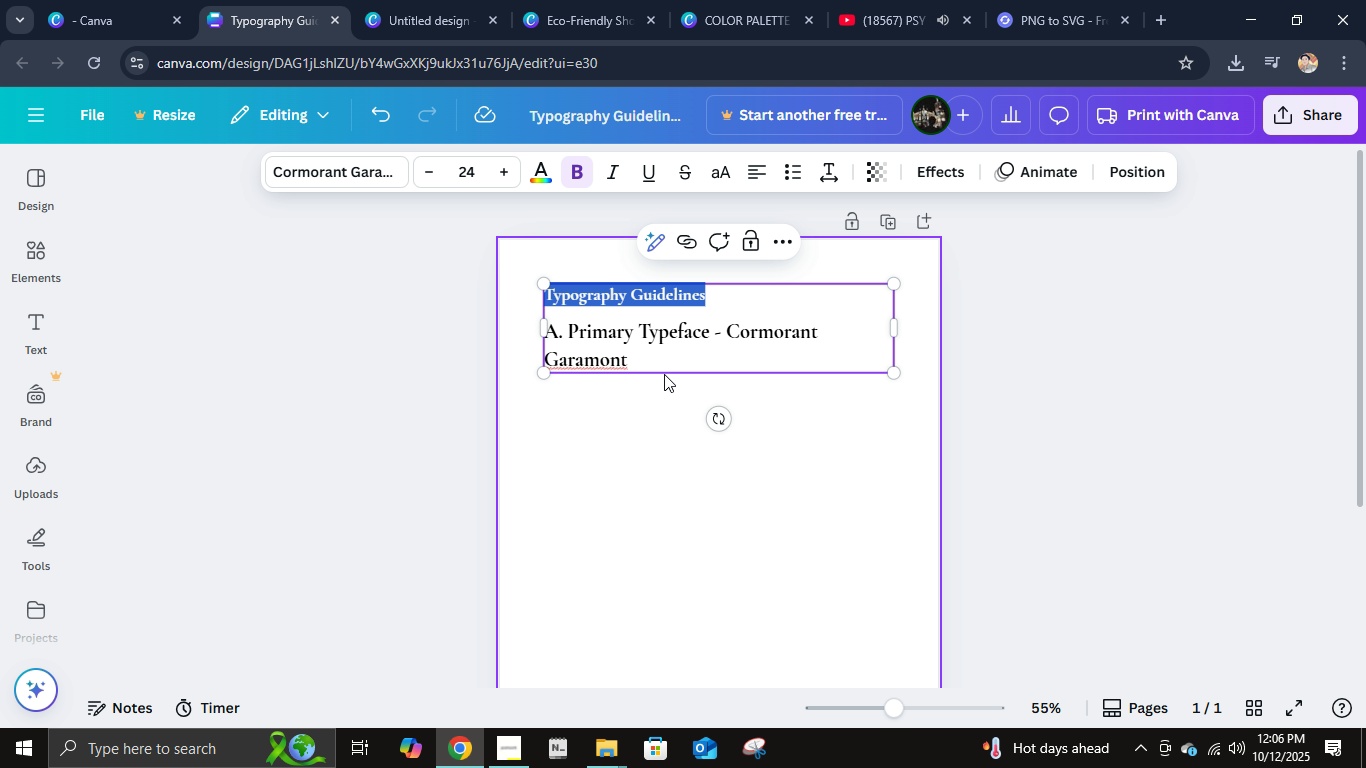 
left_click([659, 368])
 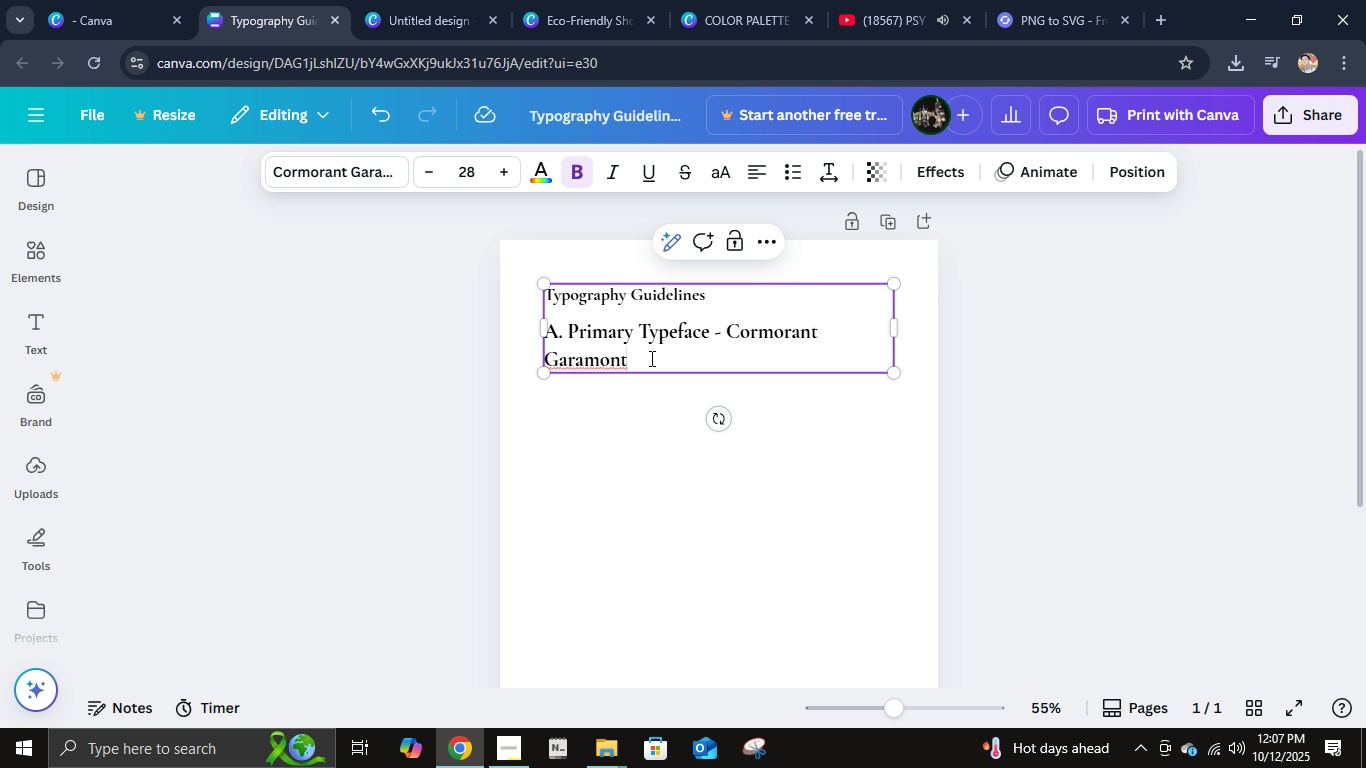 
left_click_drag(start_coordinate=[650, 358], to_coordinate=[553, 337])
 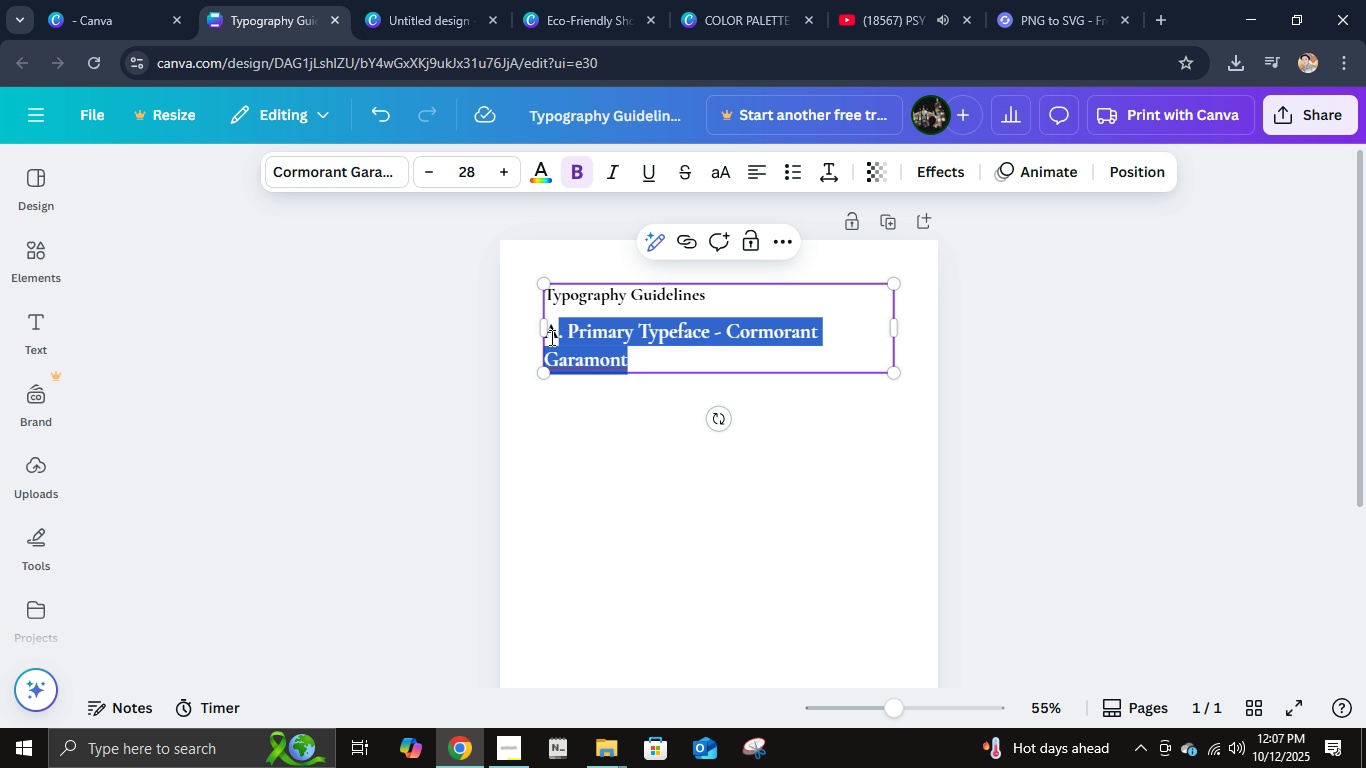 
double_click([552, 337])
 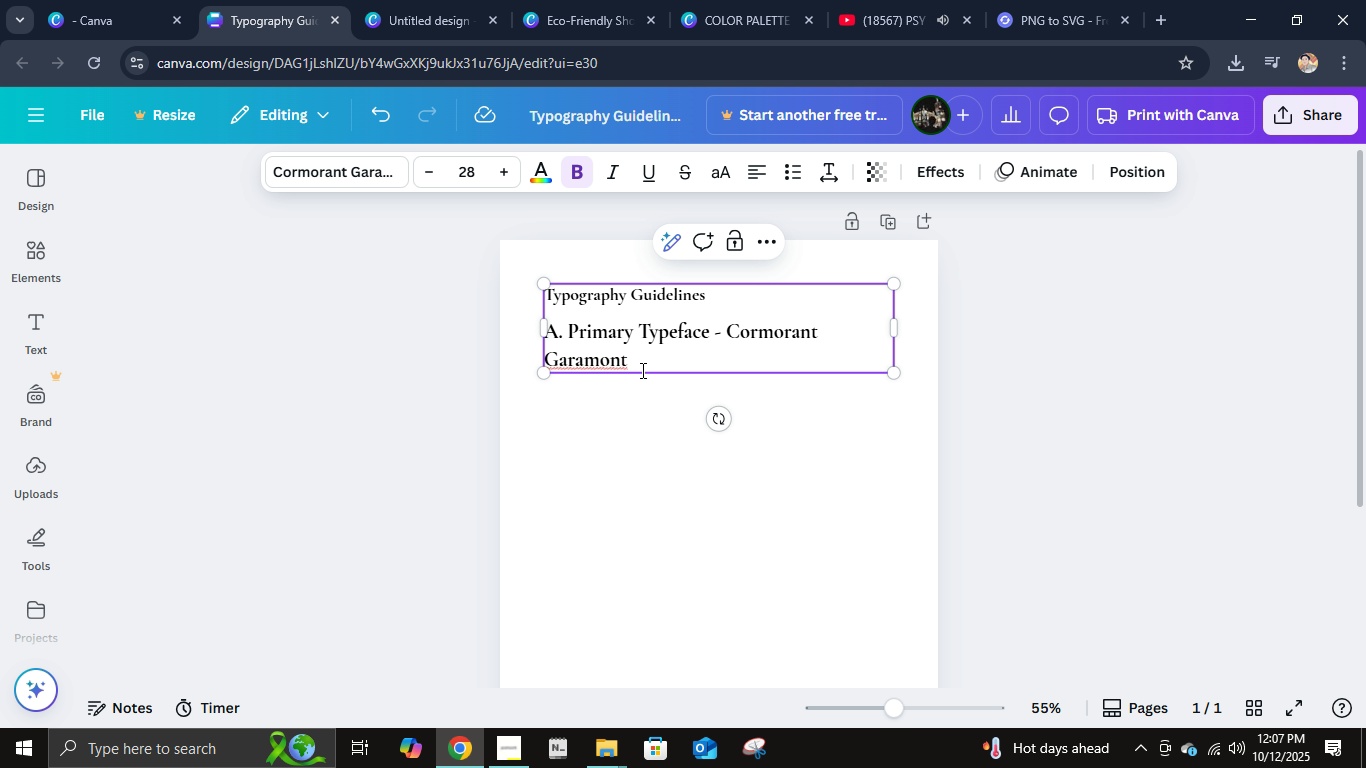 
left_click([642, 365])
 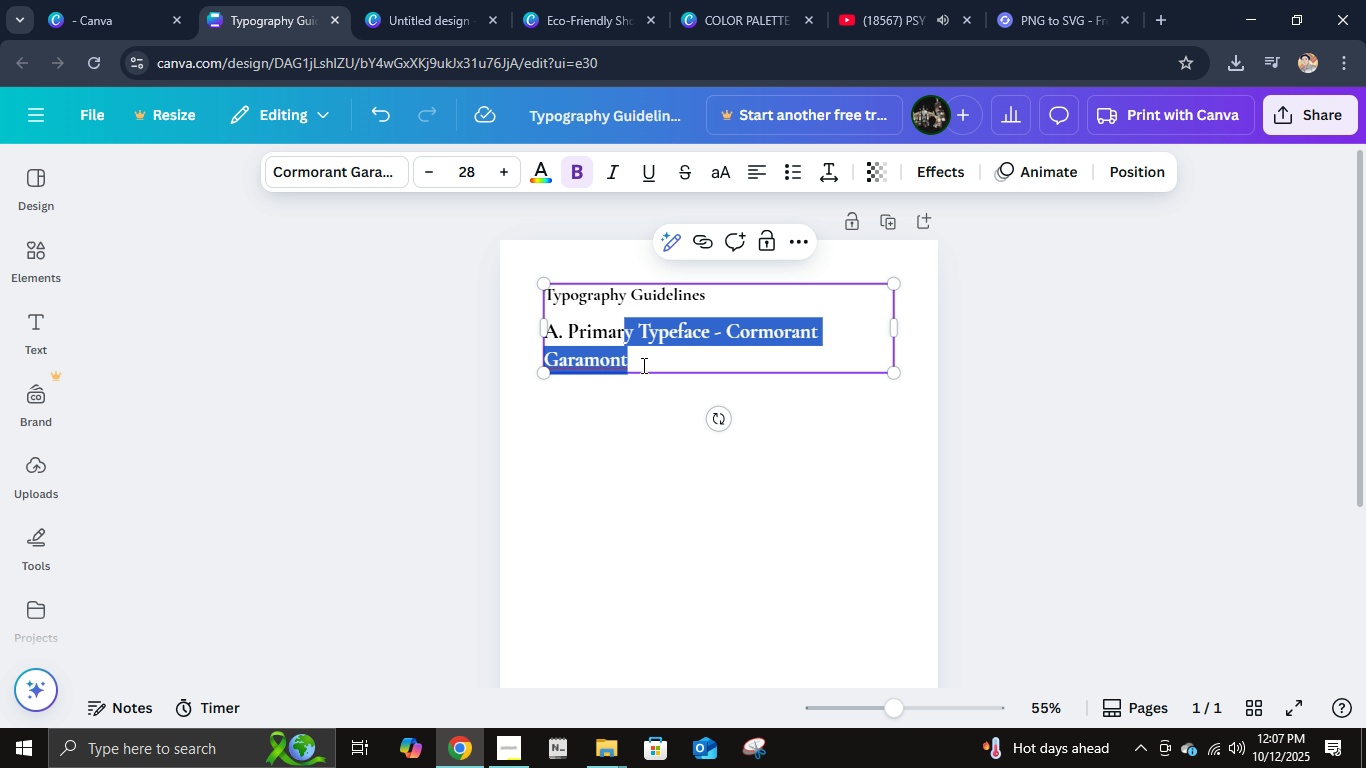 
key(Shift+ArrowUp)
 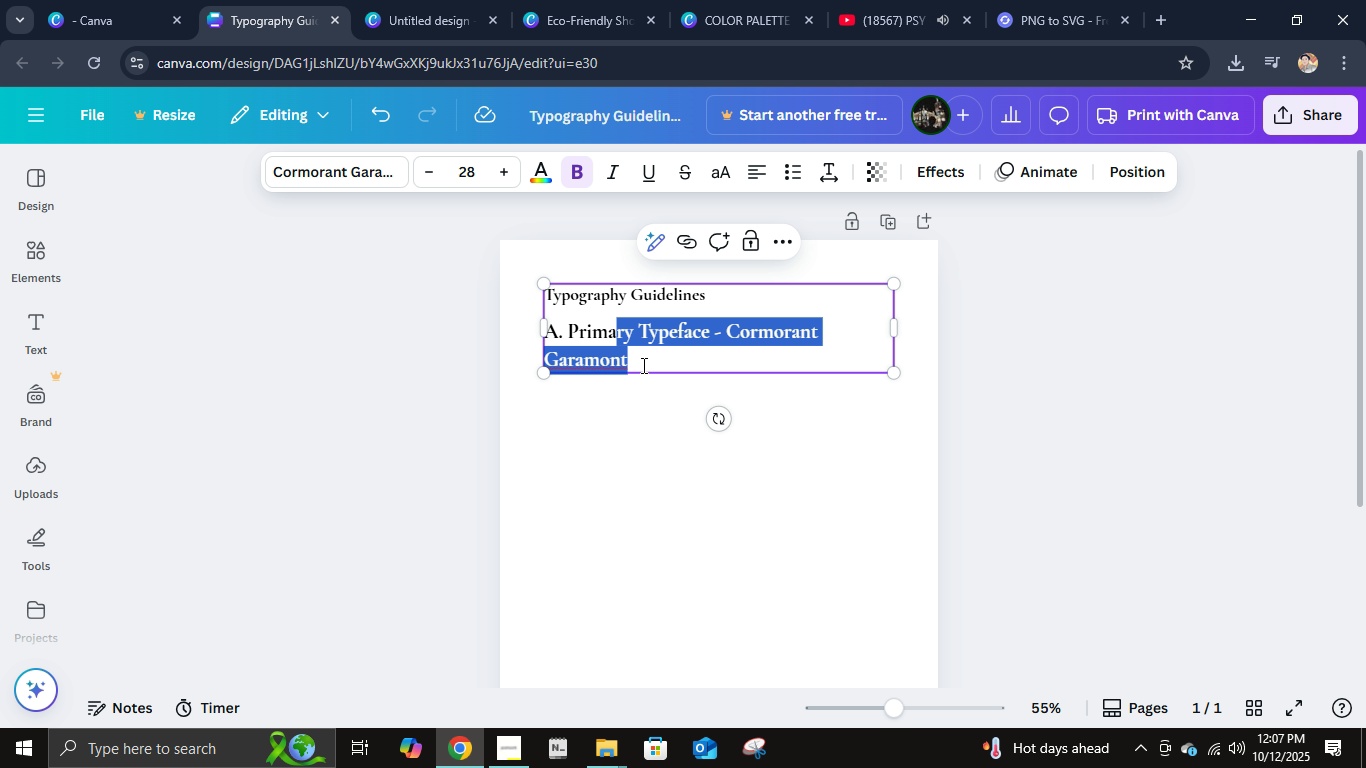 
key(Shift+ArrowLeft)
 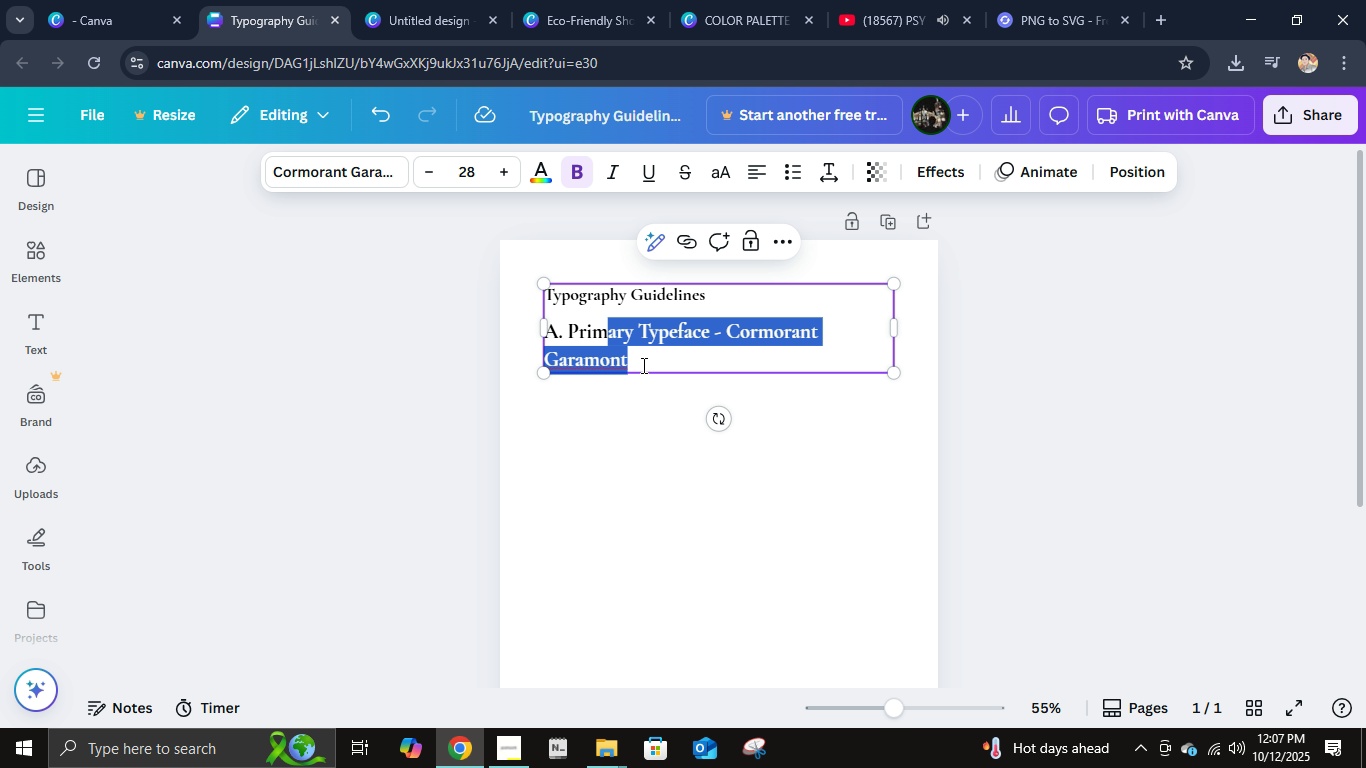 
key(Shift+ArrowLeft)
 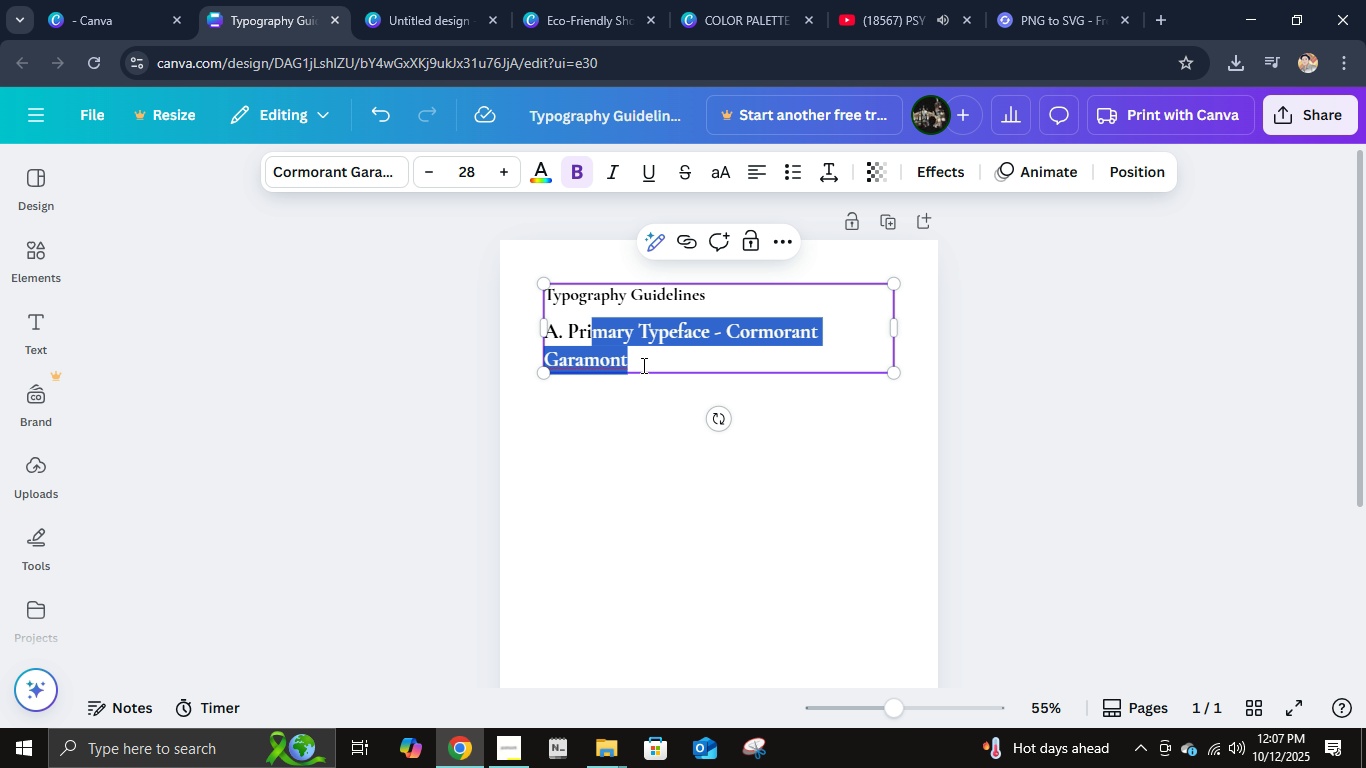 
hold_key(key=ArrowLeft, duration=0.68)
 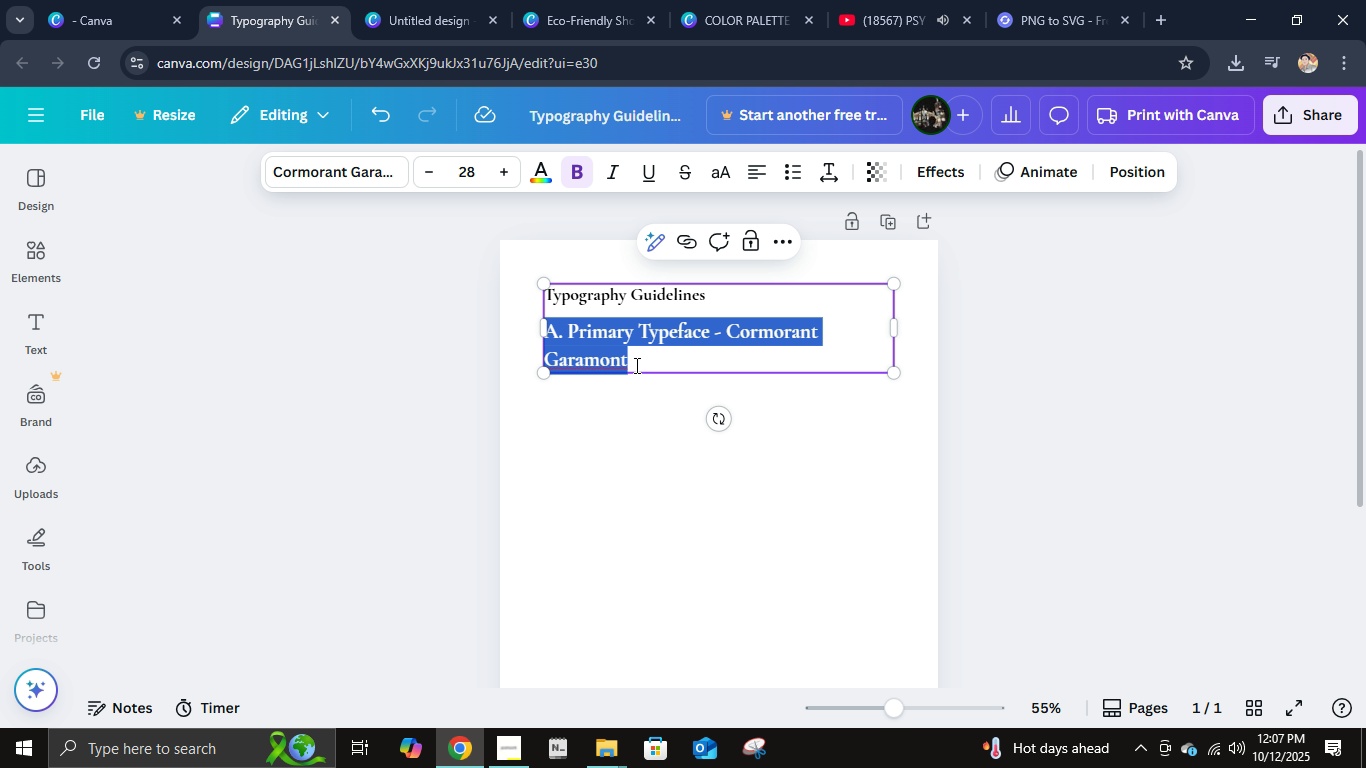 
hold_key(key=ArrowLeft, duration=11.62)
 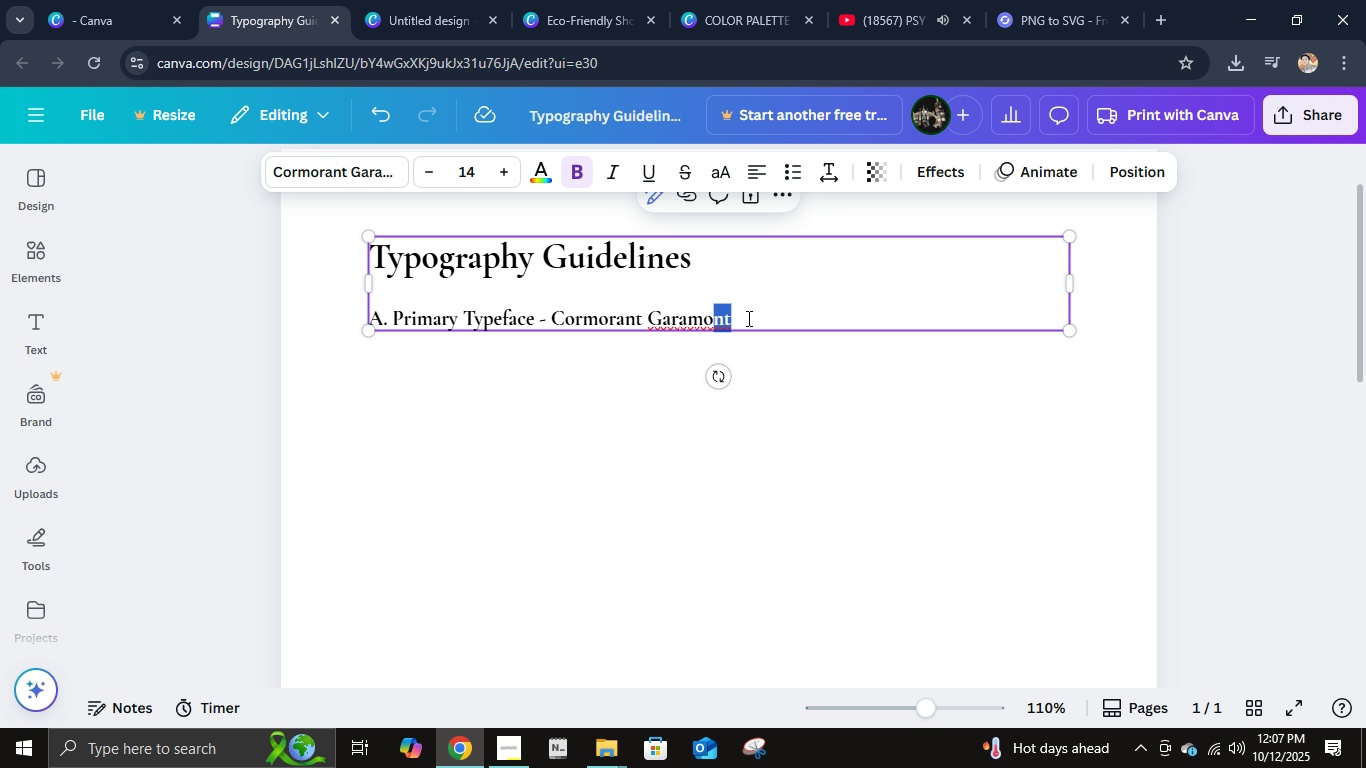 
double_click([471, 171])
 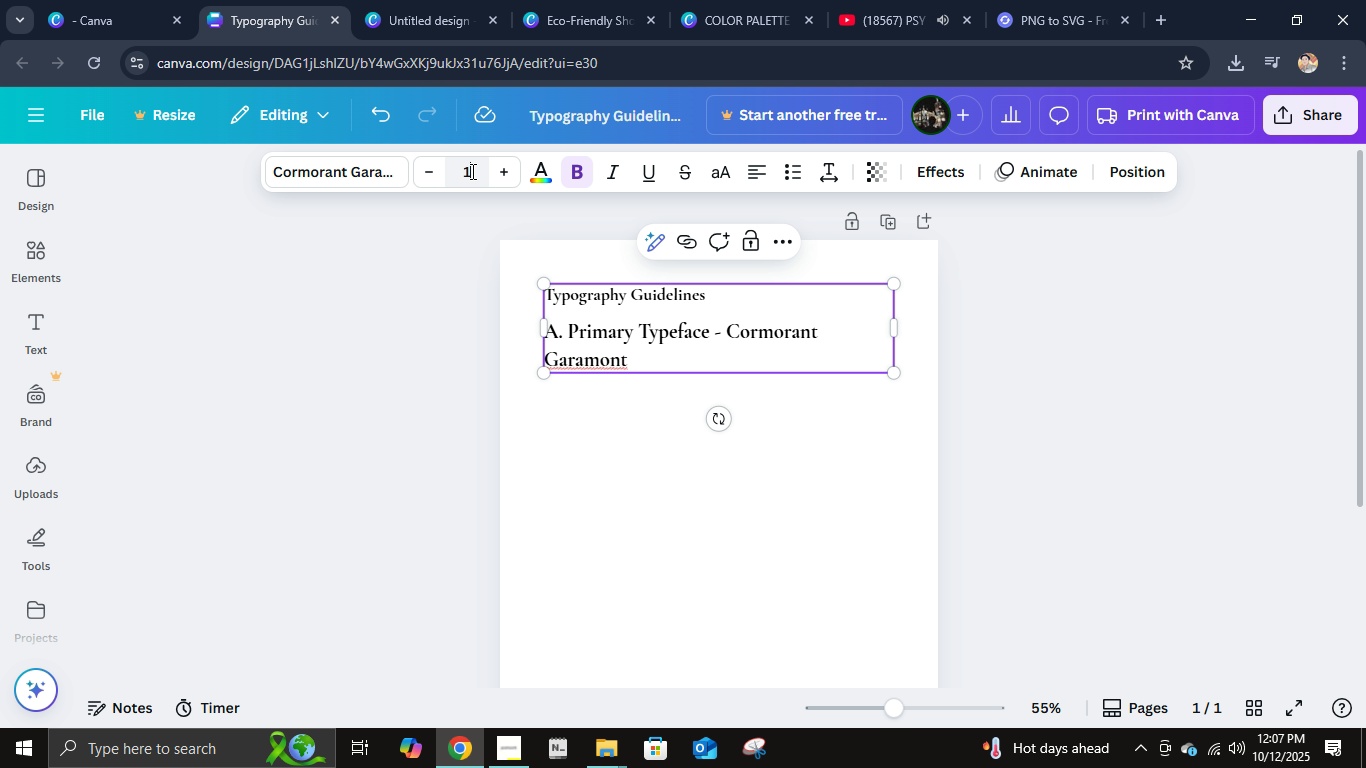 
key(Numpad1)
 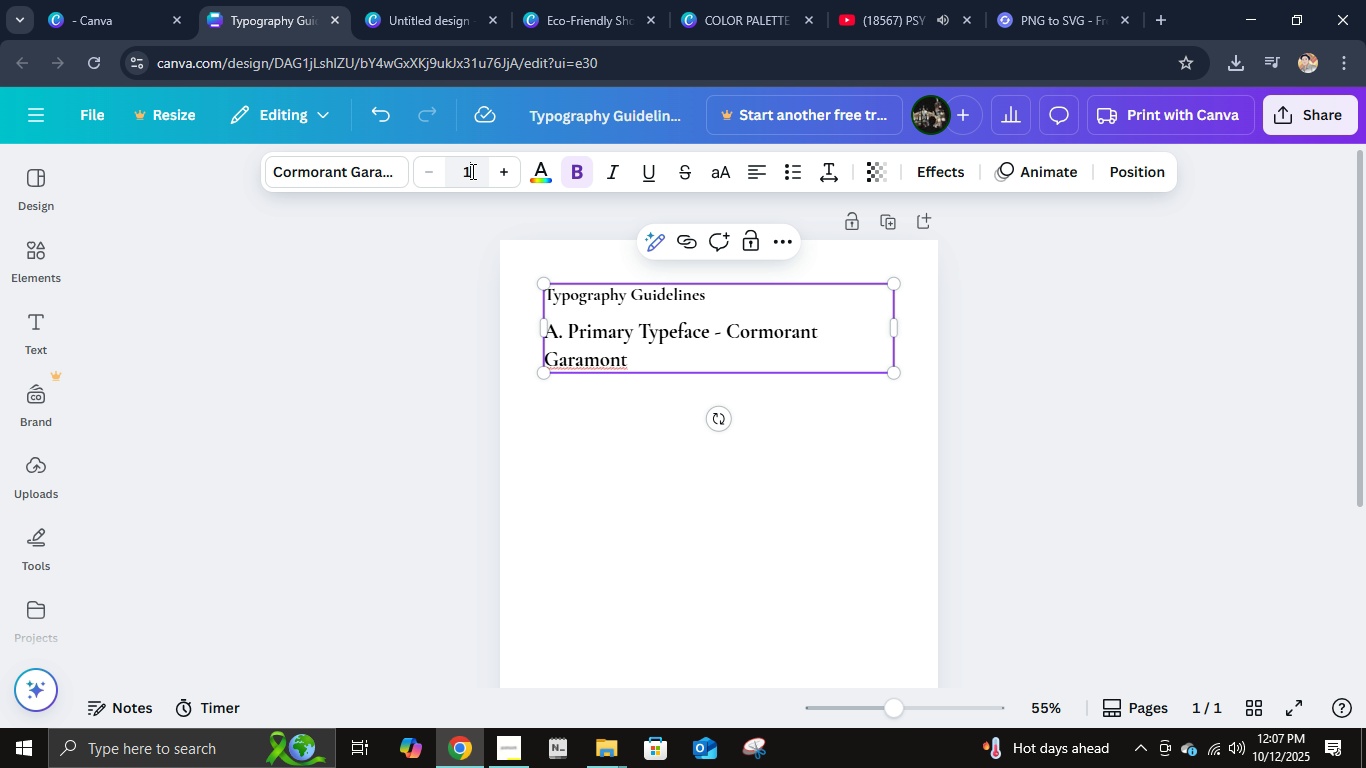 
key(Numpad4)
 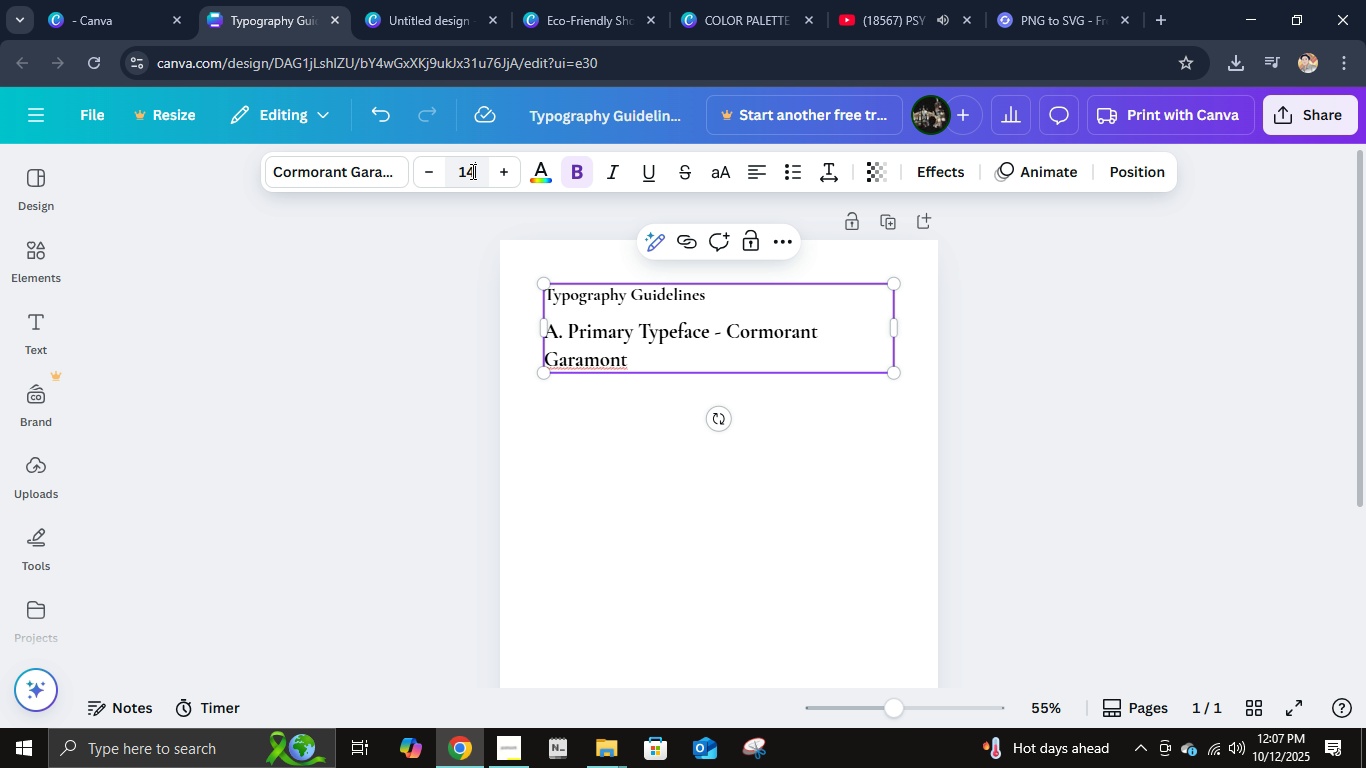 
key(NumpadEnter)
 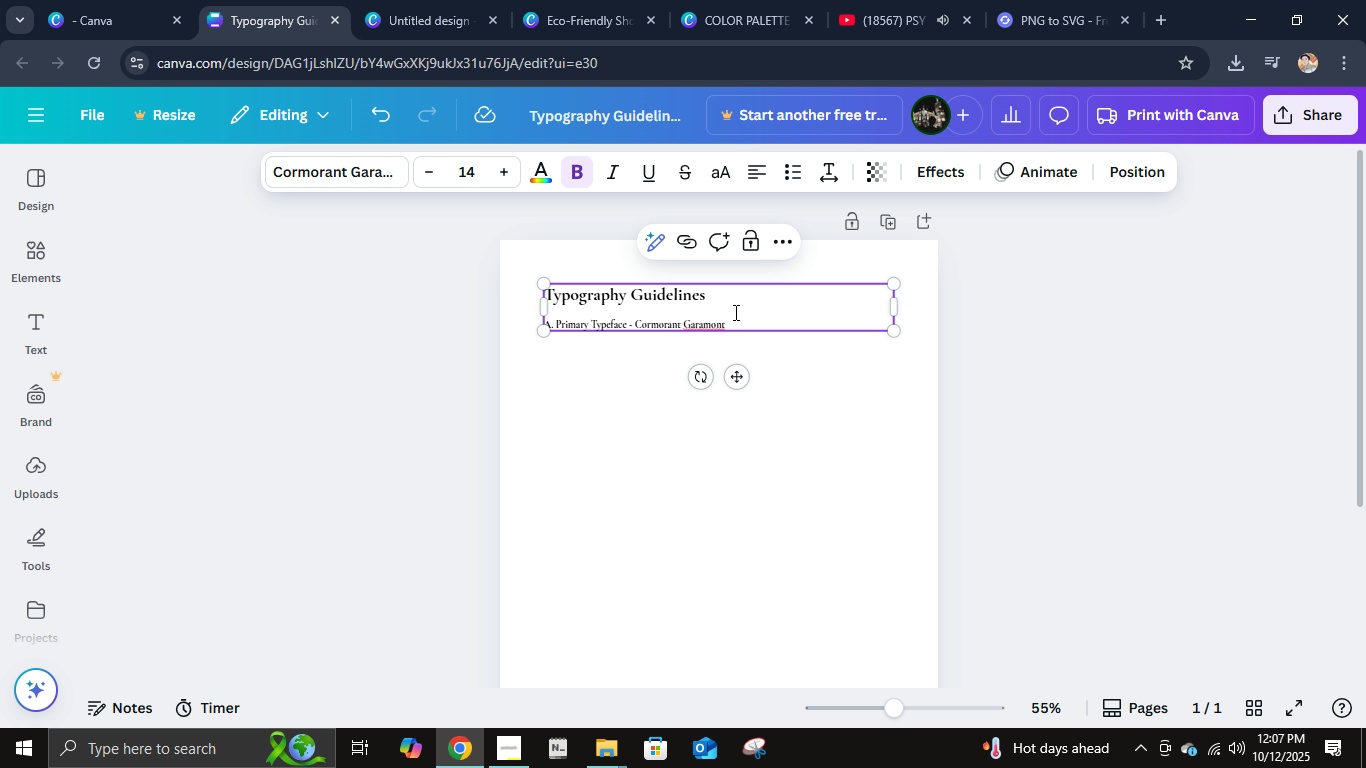 
hold_key(key=ControlLeft, duration=0.82)
scroll: coordinate [772, 331], scroll_direction: up, amount: 4.0
 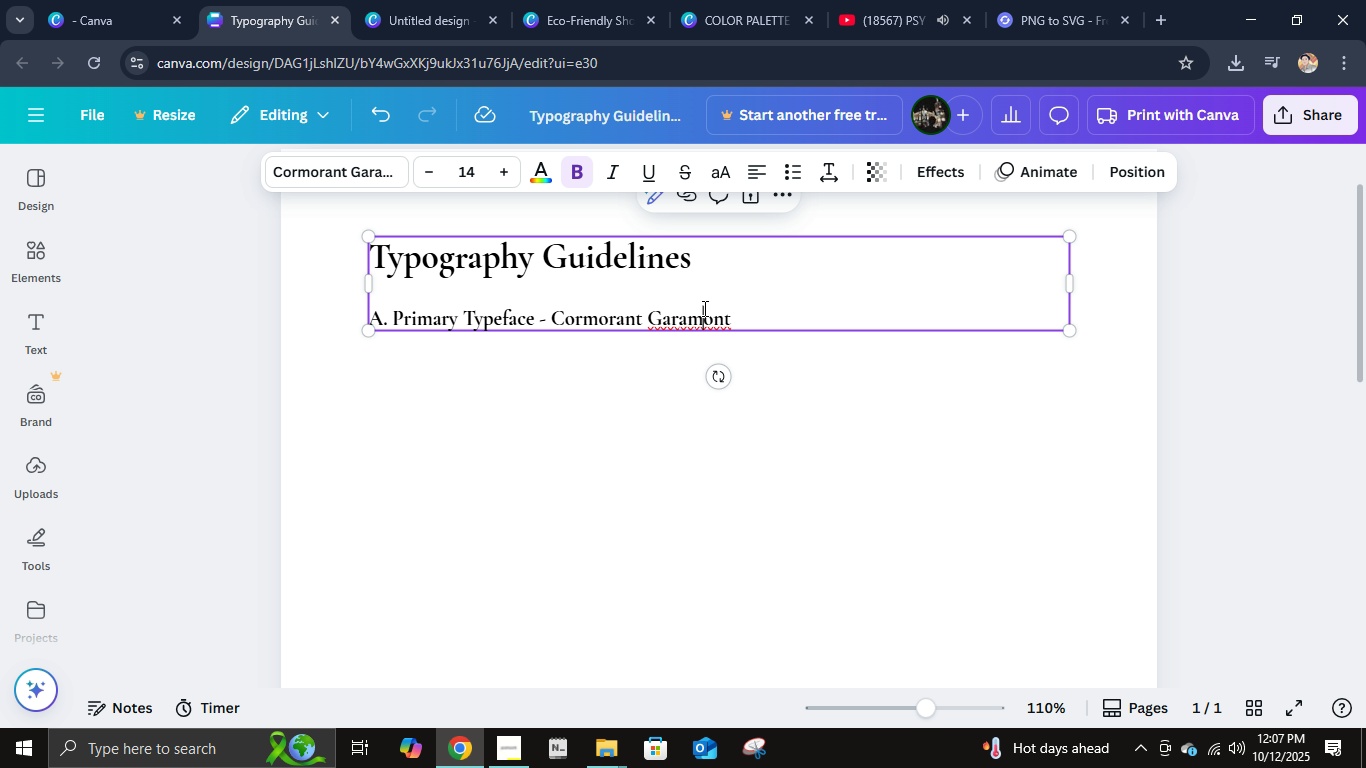 
left_click([703, 308])
 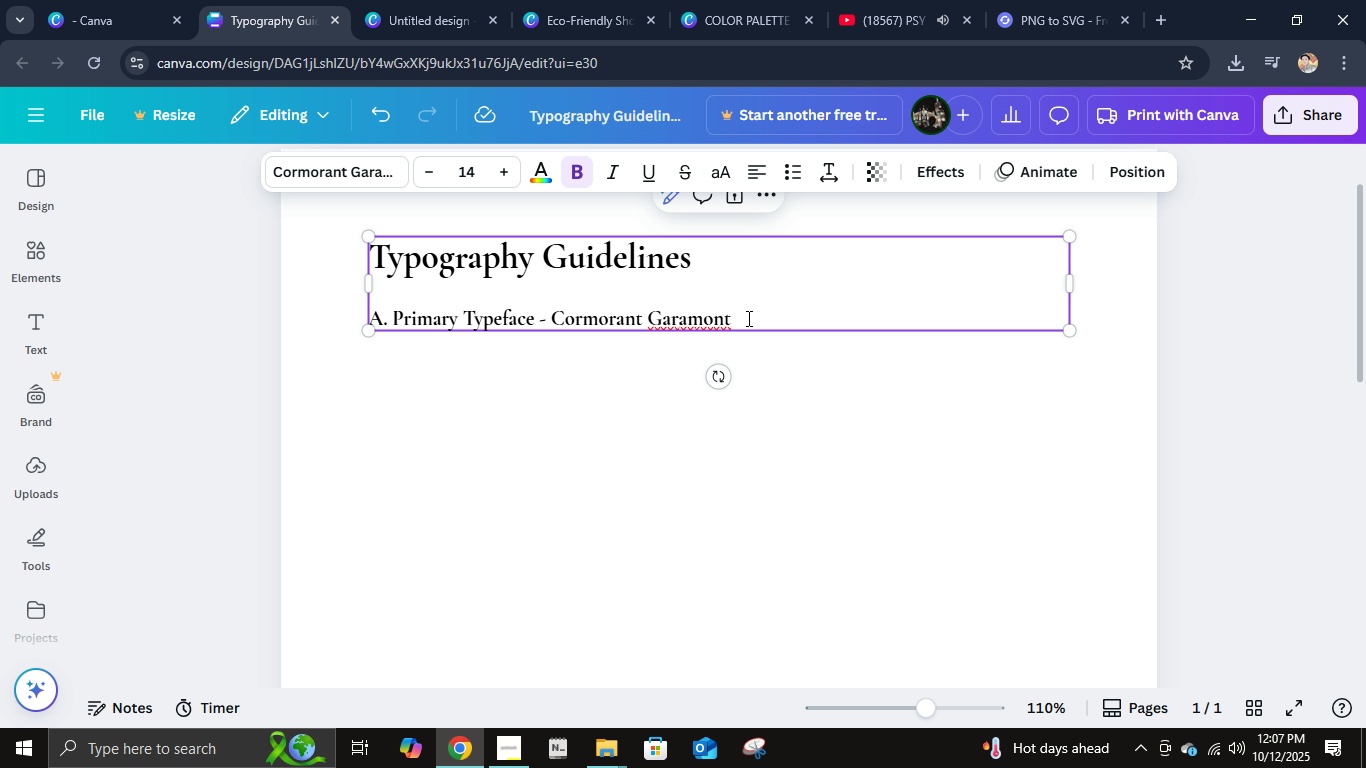 
double_click([747, 318])
 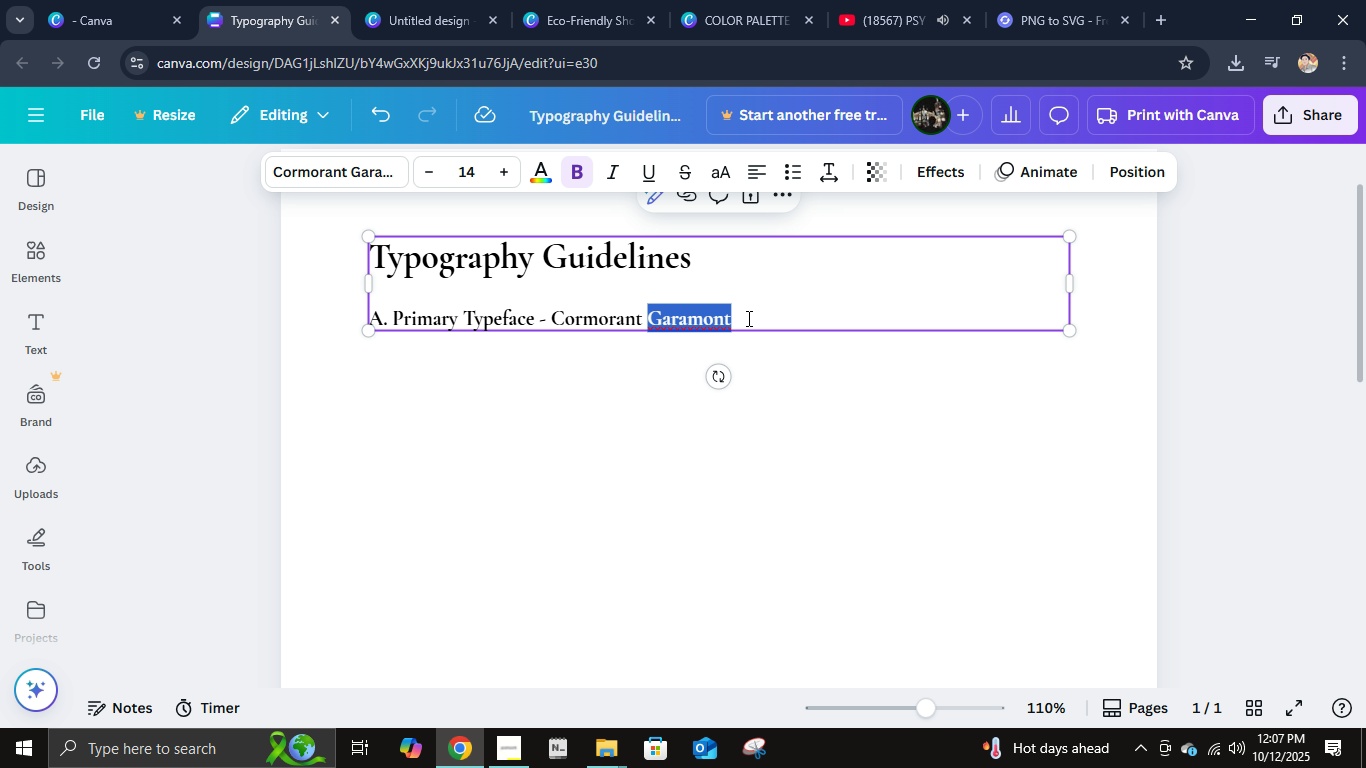 
key(Shift+ArrowUp)
 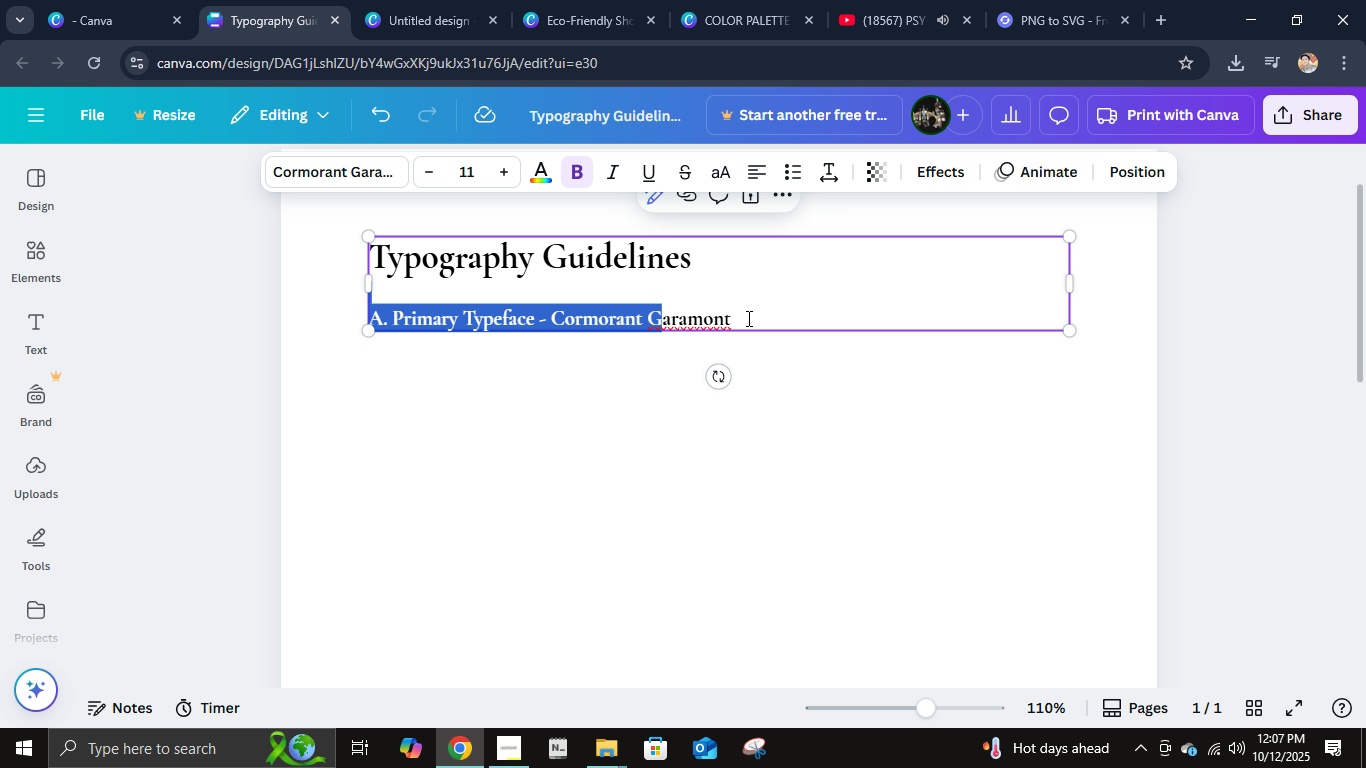 
key(Shift+ArrowRight)
 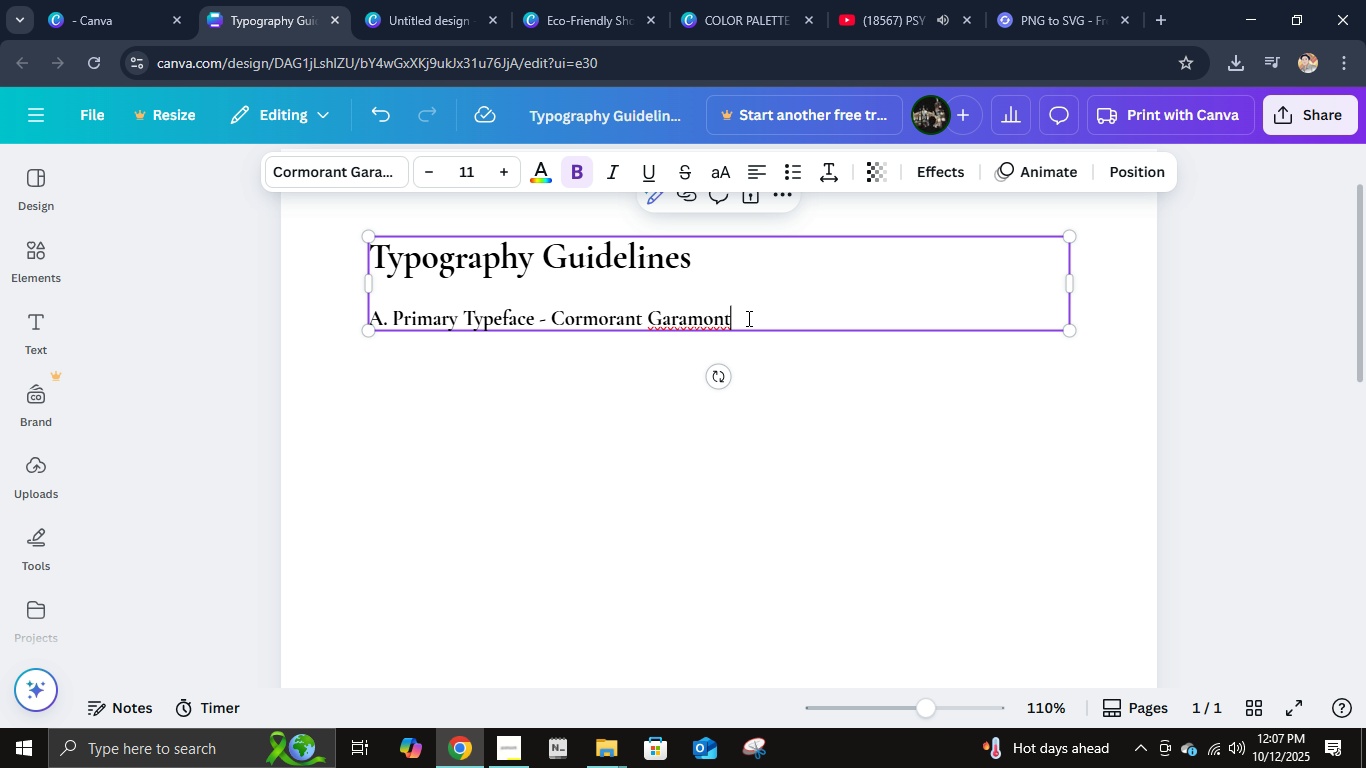 
left_click([747, 318])
 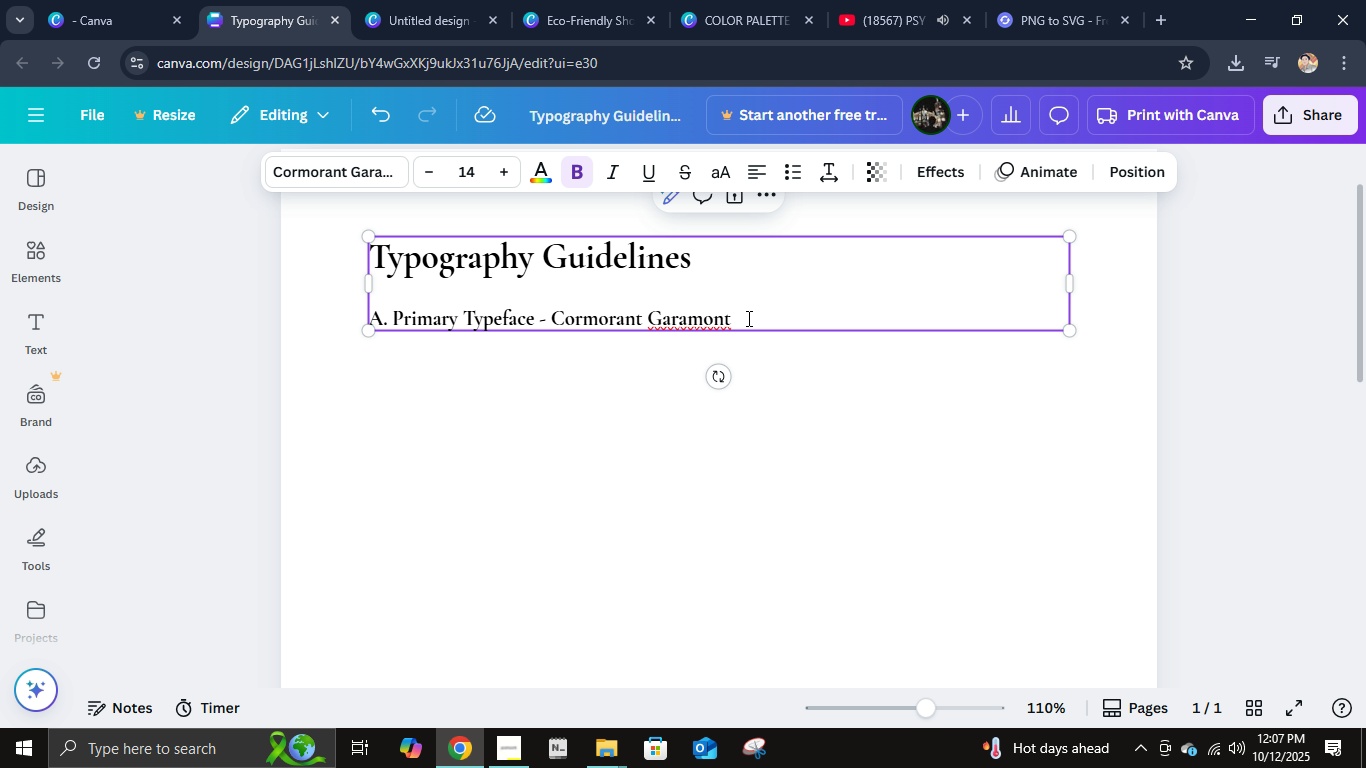 
hold_key(key=ArrowLeft, duration=1.38)
 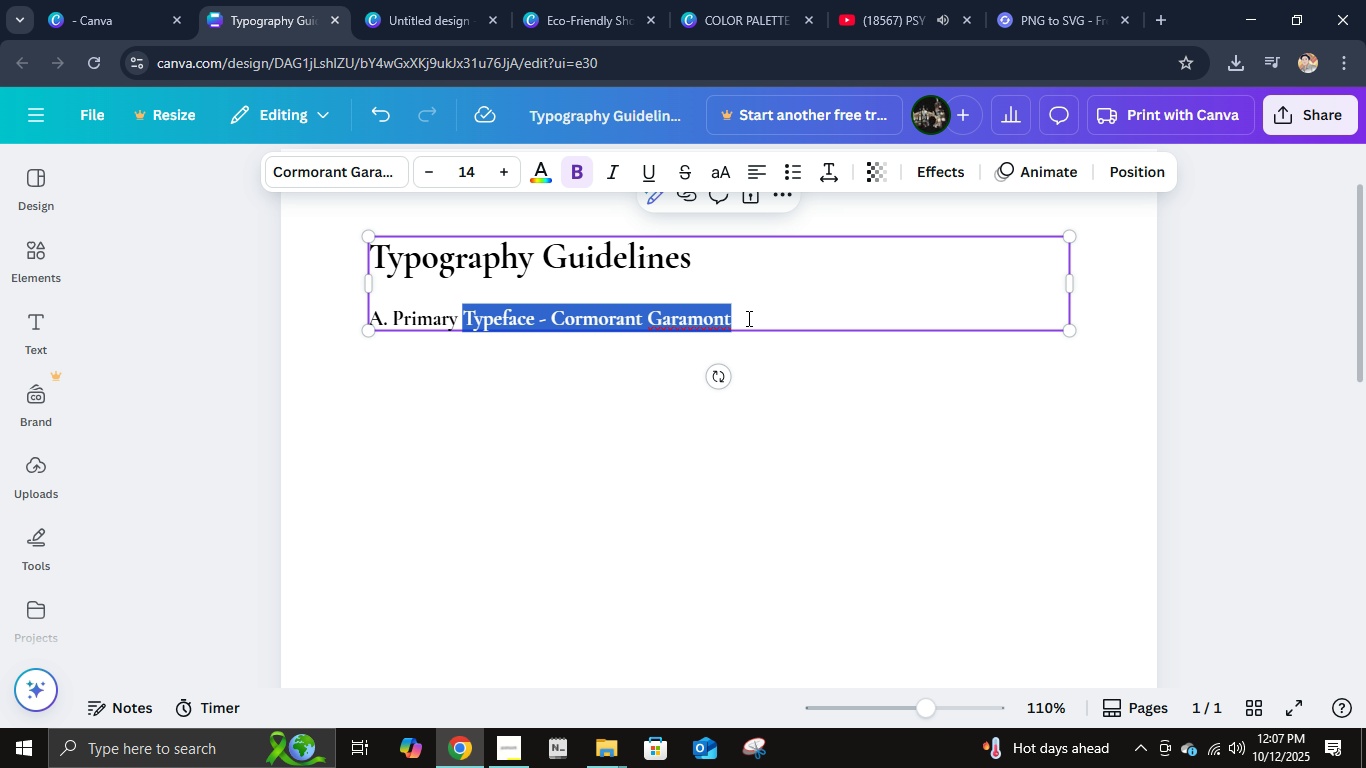 
key(Shift+ArrowLeft)
 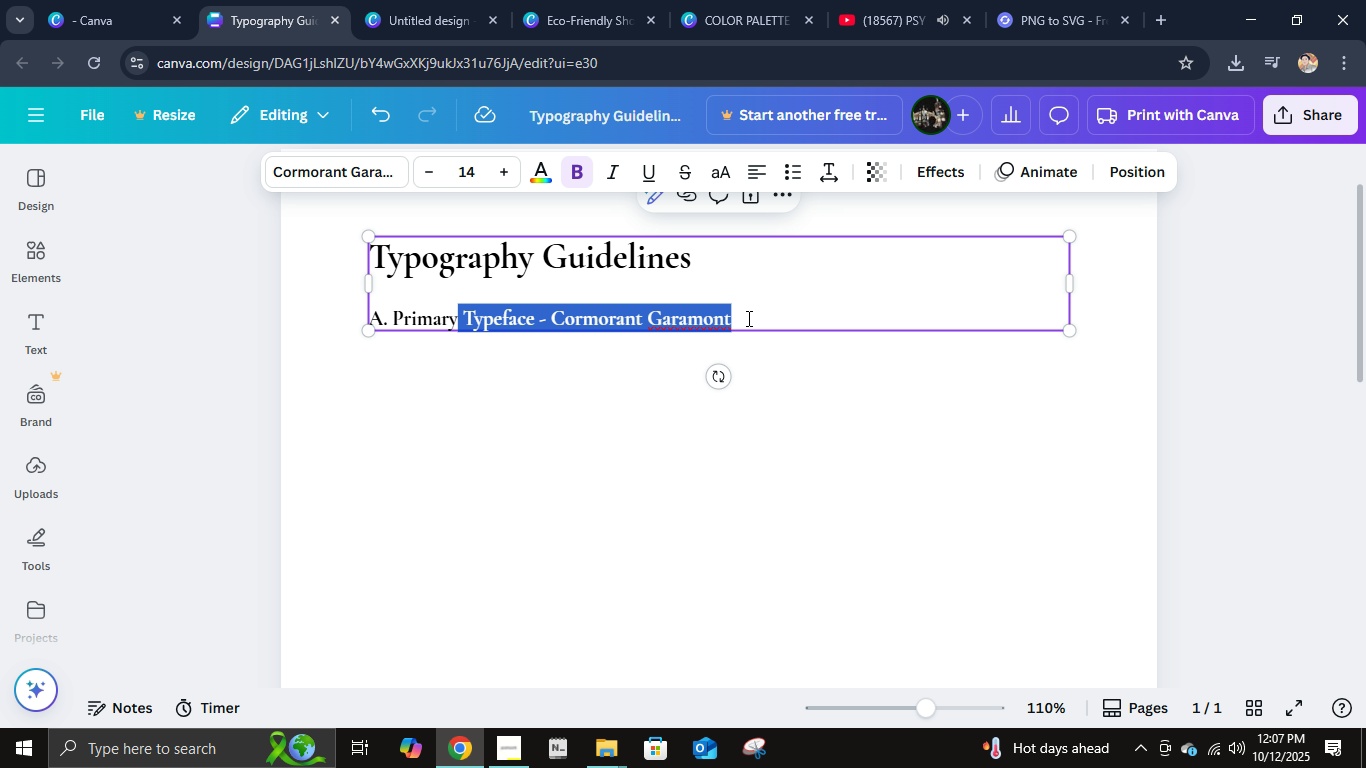 
key(Shift+ArrowLeft)
 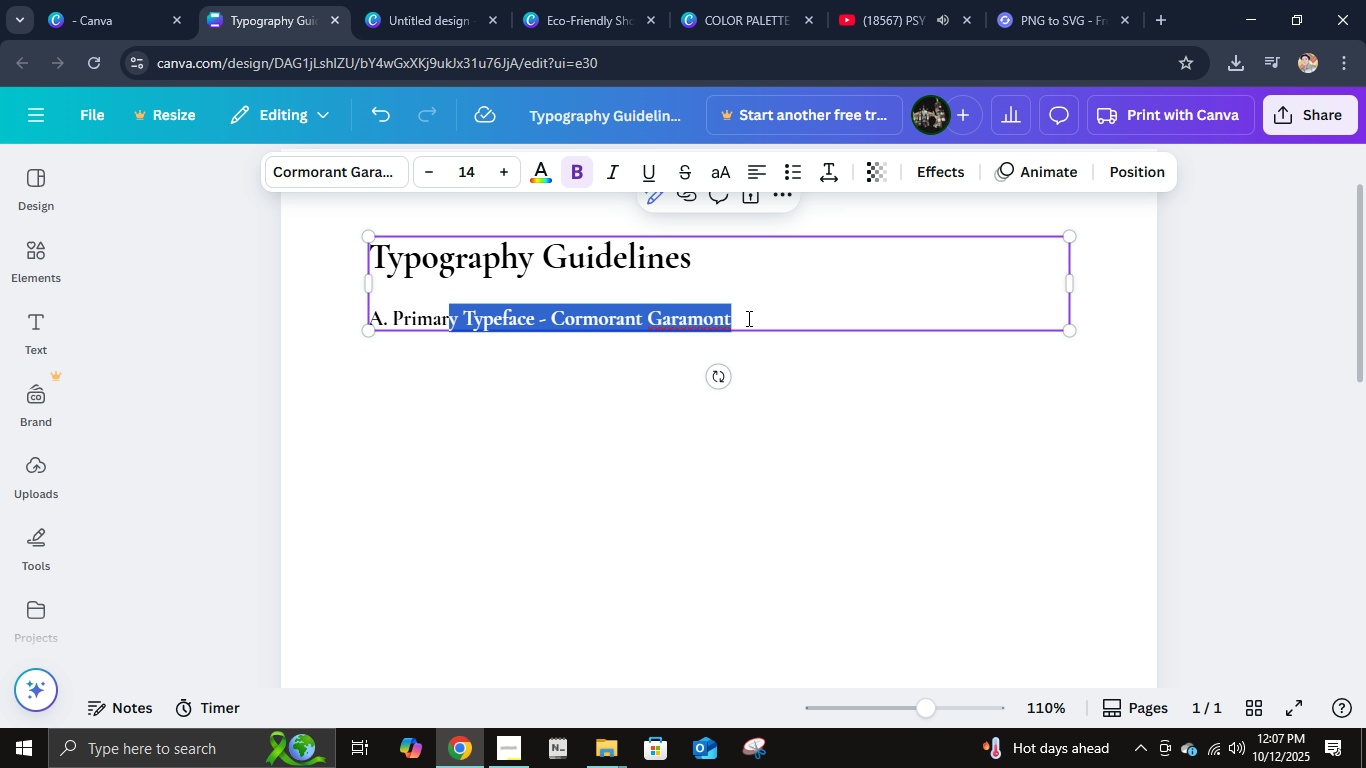 
key(Shift+ArrowLeft)
 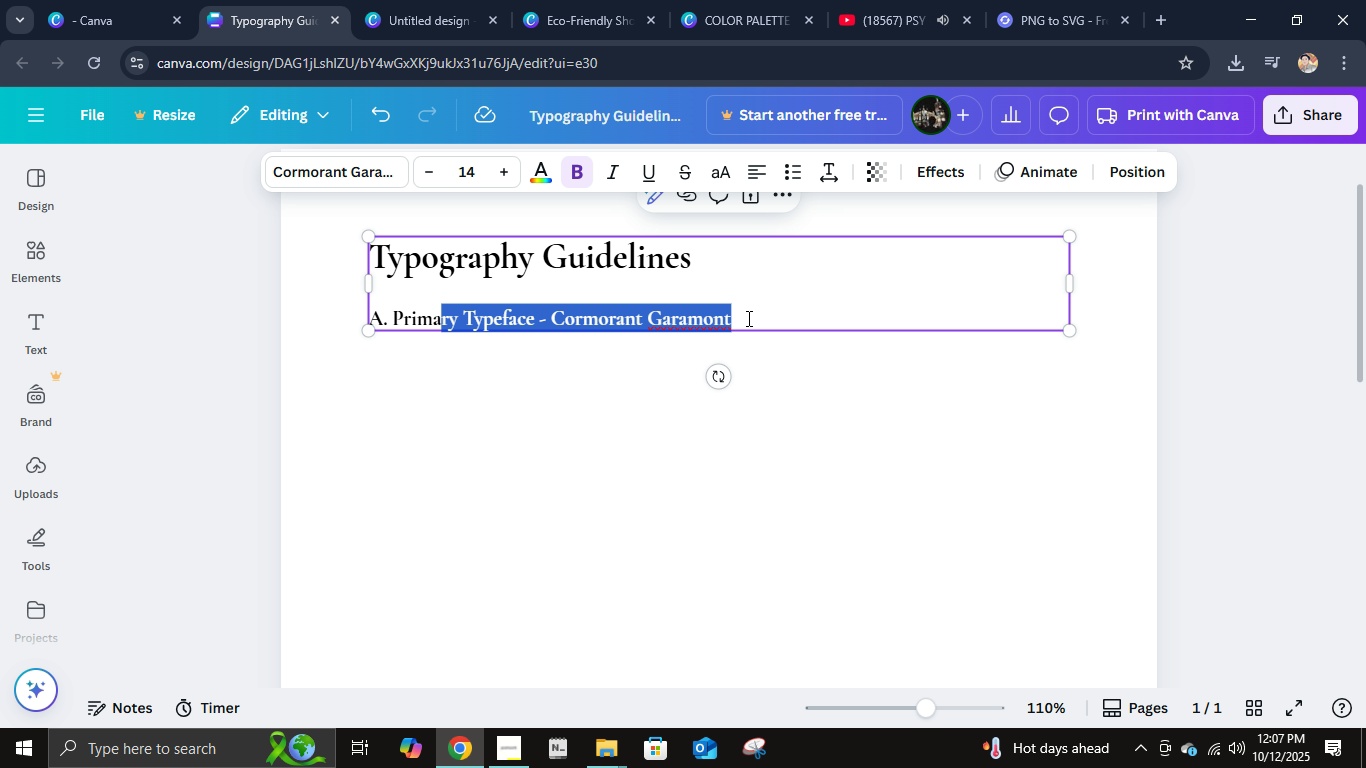 
key(Shift+ArrowLeft)
 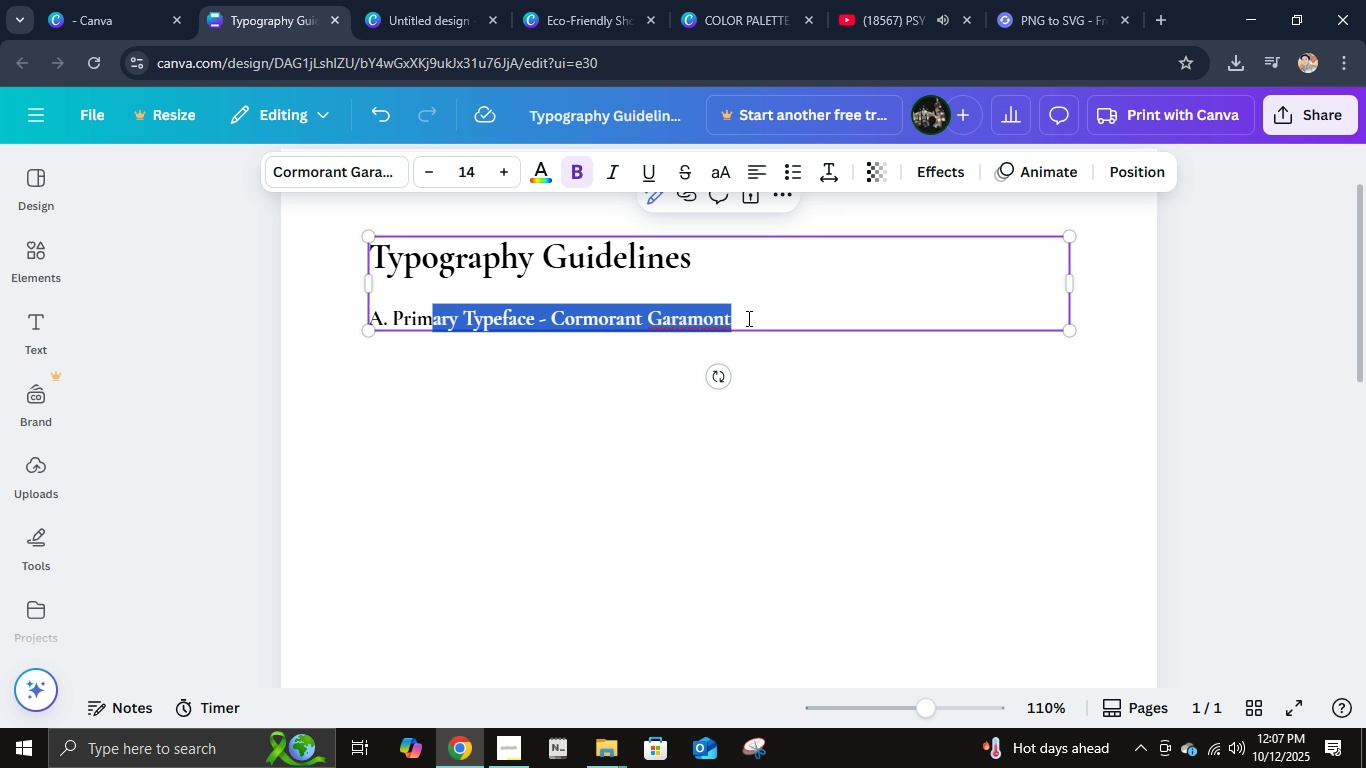 
key(Shift+ArrowLeft)
 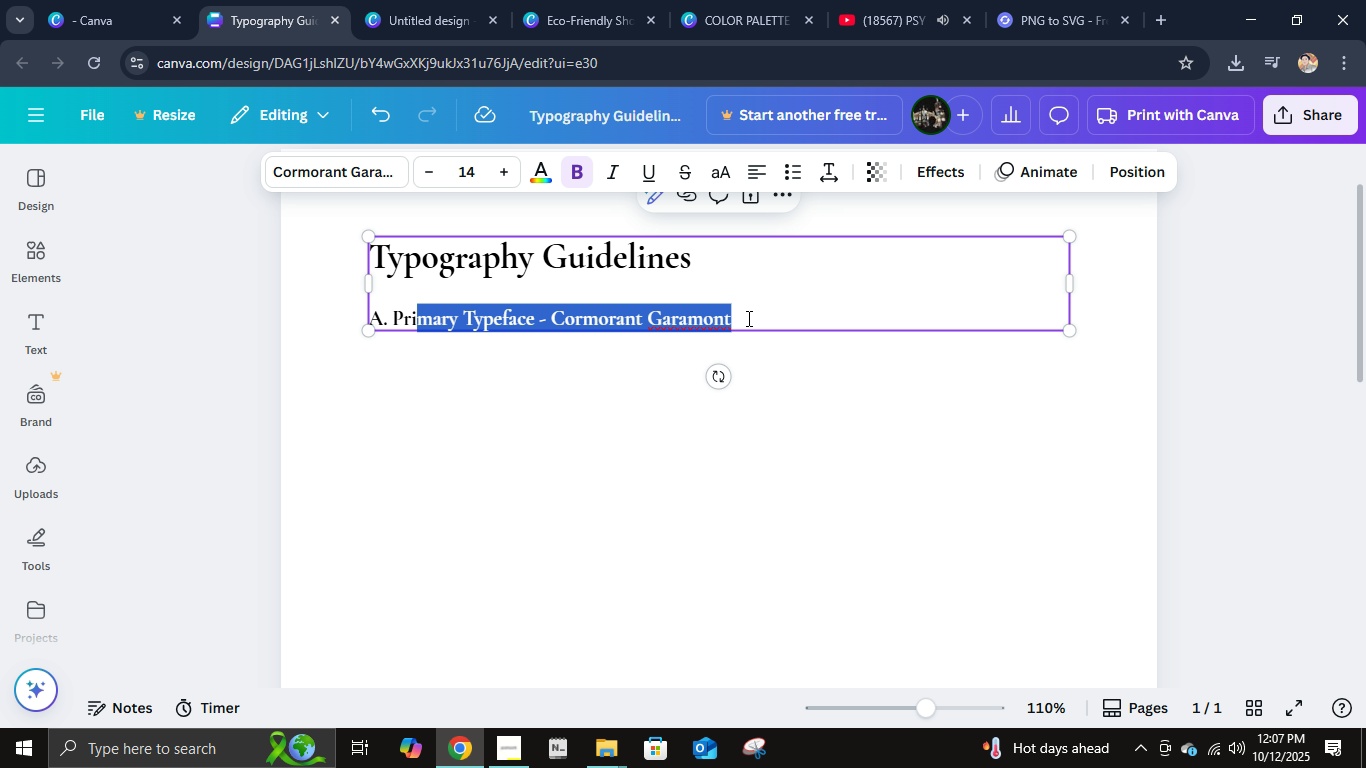 
key(Shift+ArrowLeft)
 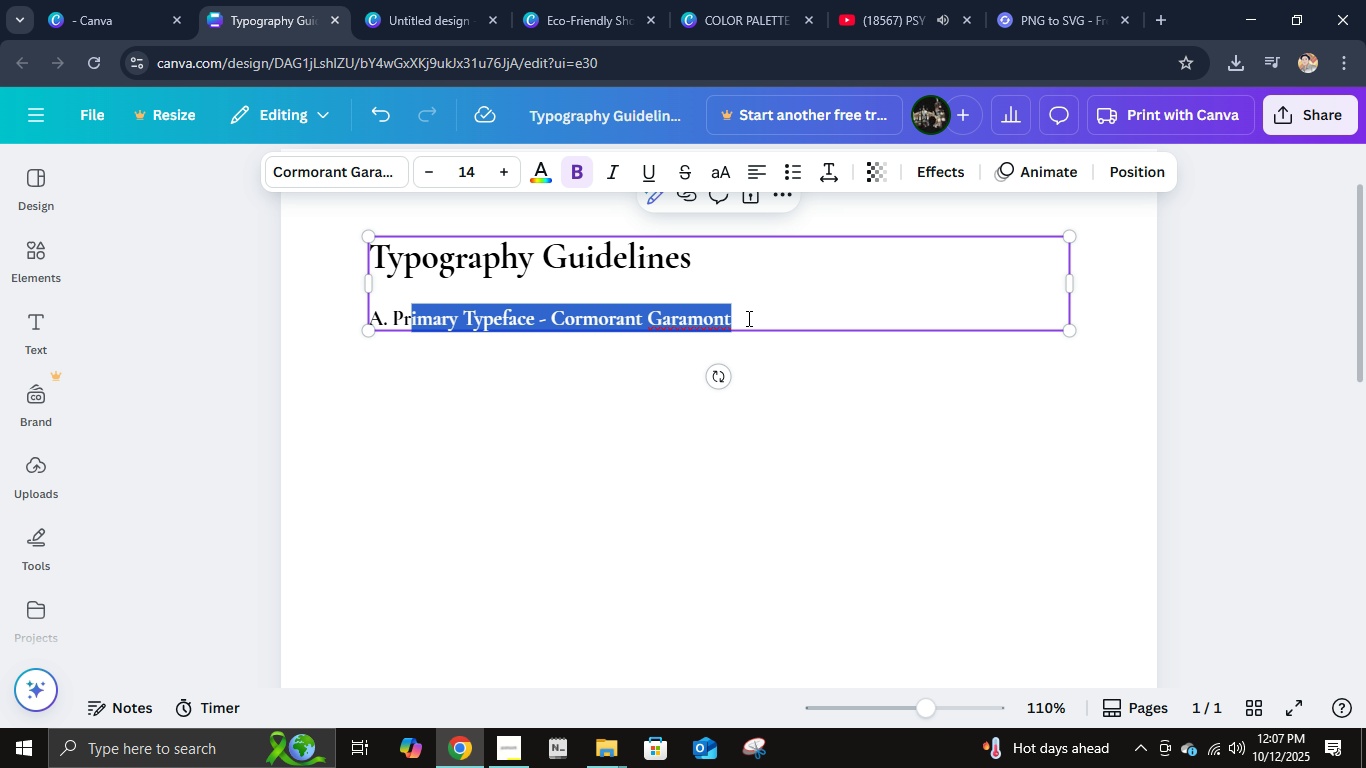 
key(Shift+ArrowLeft)
 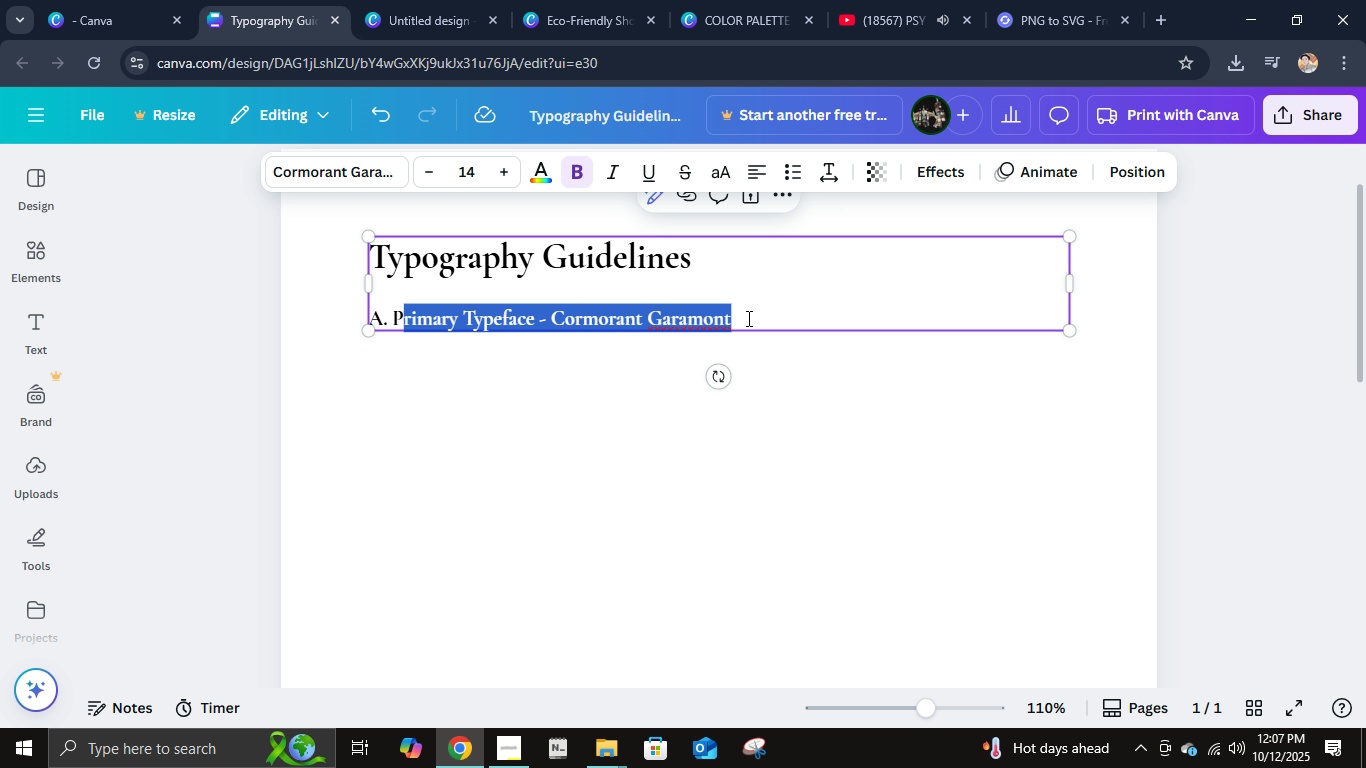 
key(Shift+ArrowLeft)
 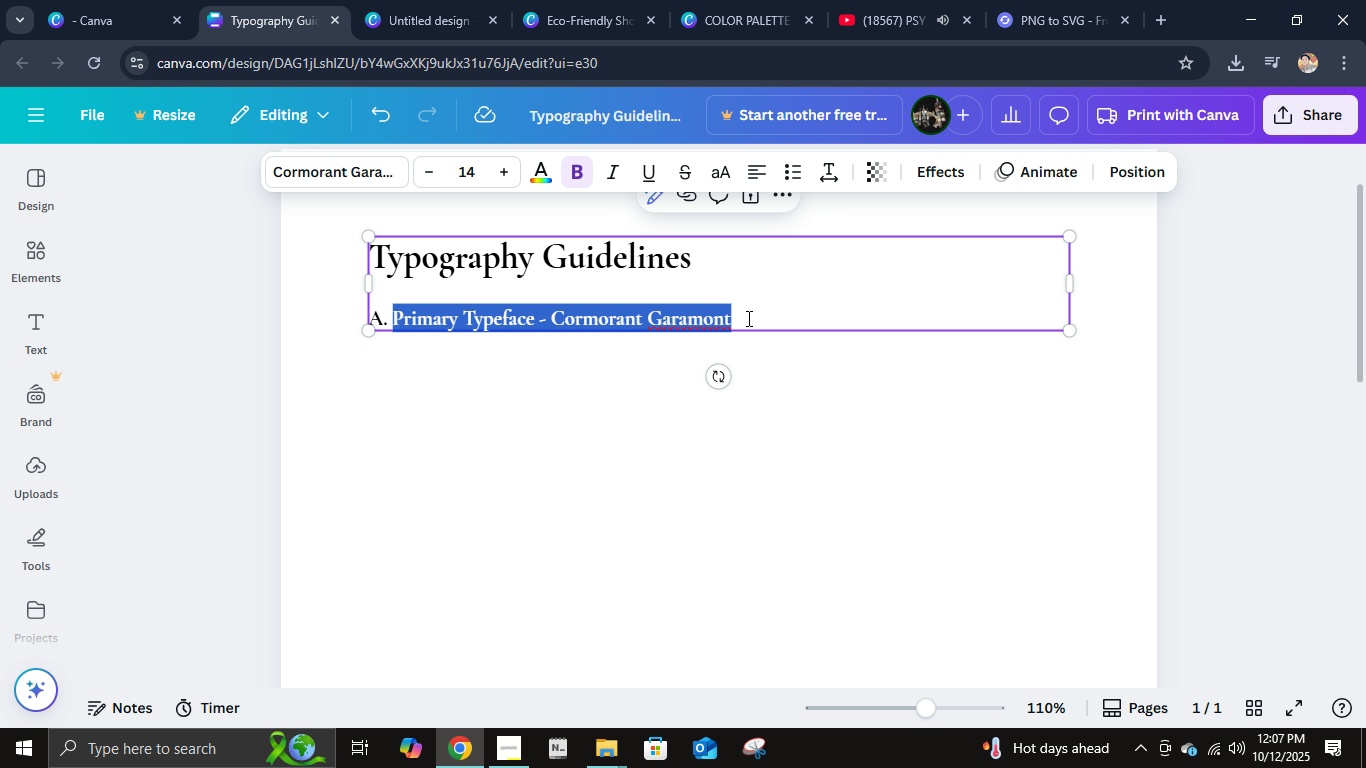 
key(Shift+ArrowLeft)
 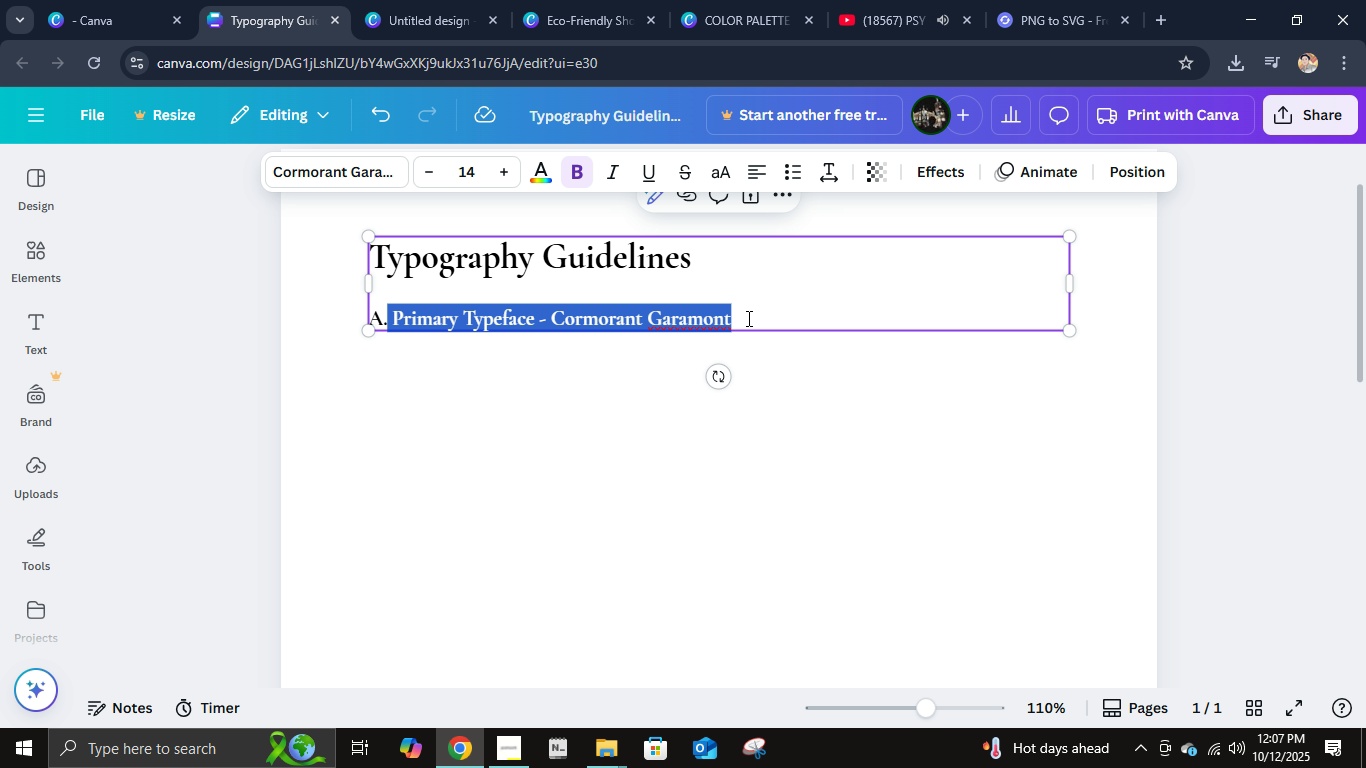 
key(Shift+ArrowLeft)
 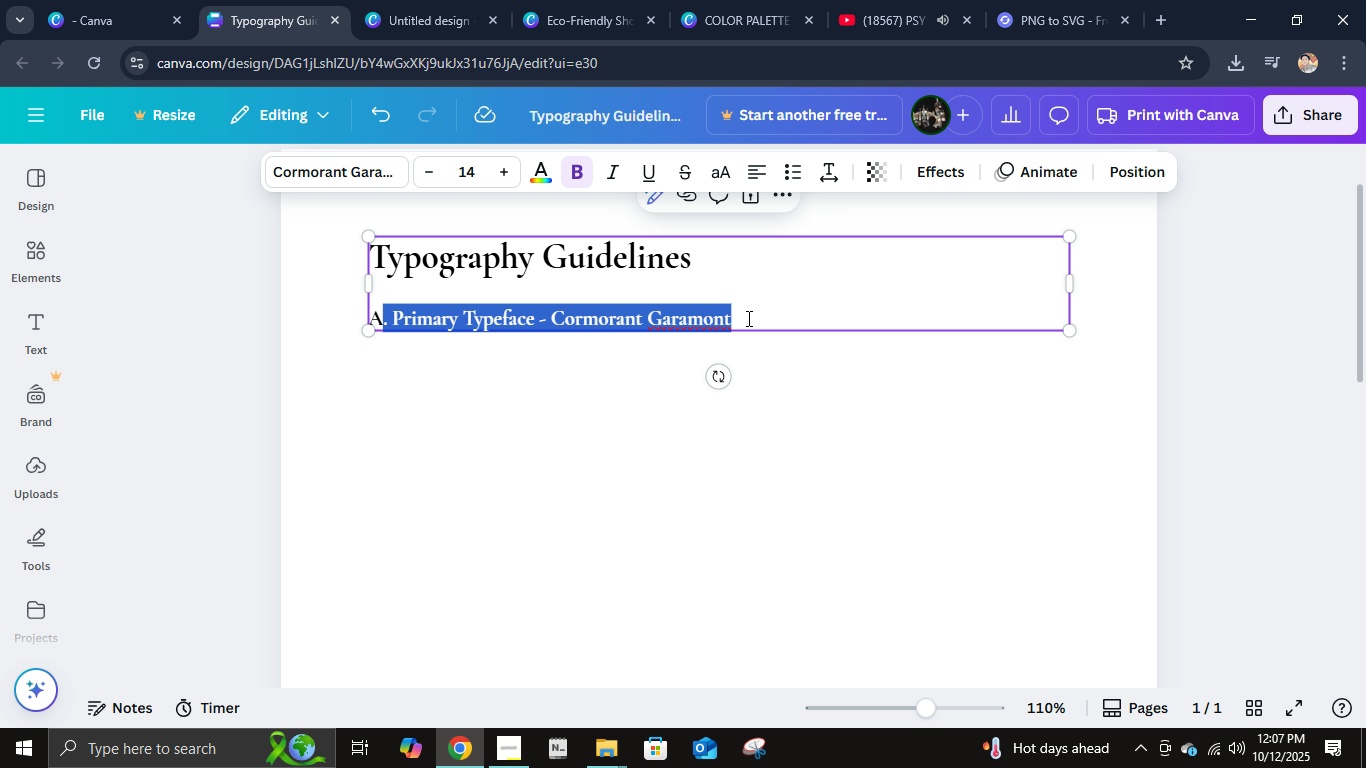 
key(Shift+ArrowLeft)
 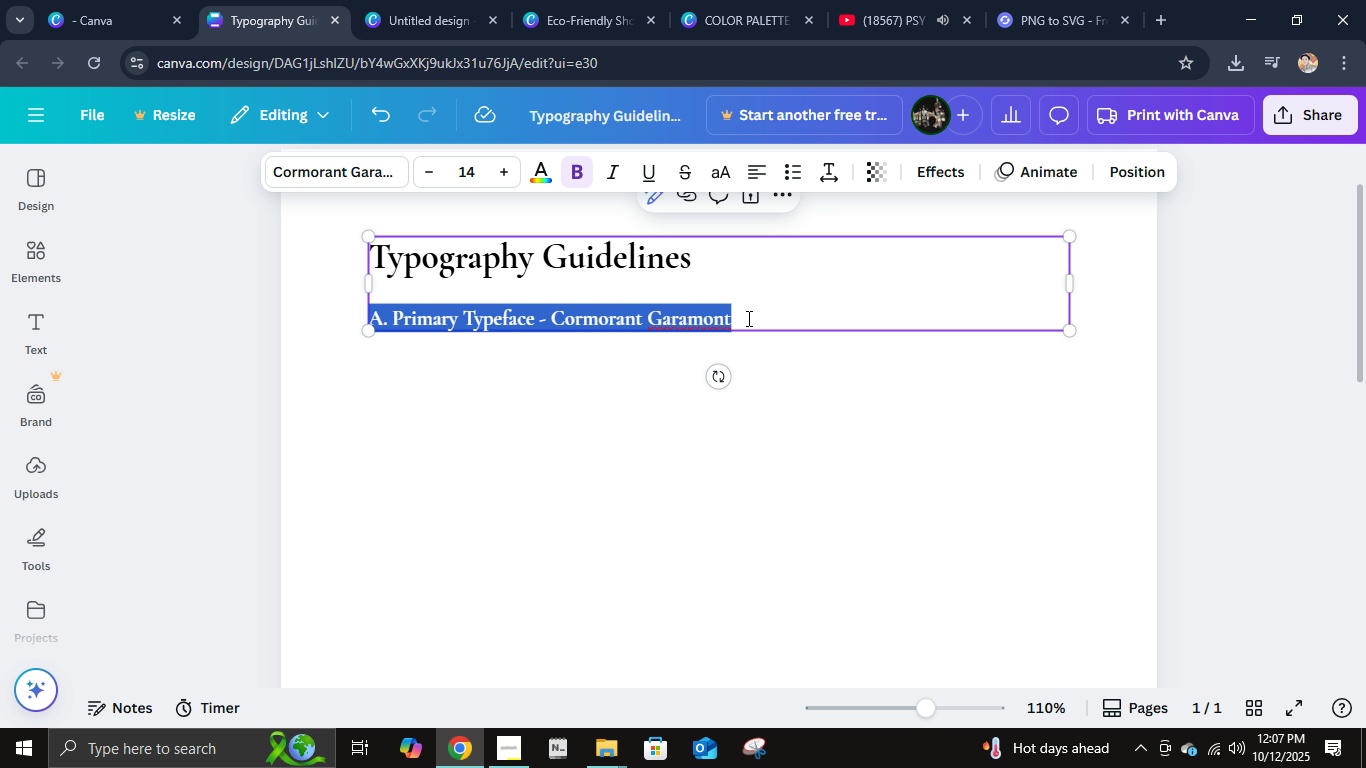 
key(Shift+ArrowLeft)
 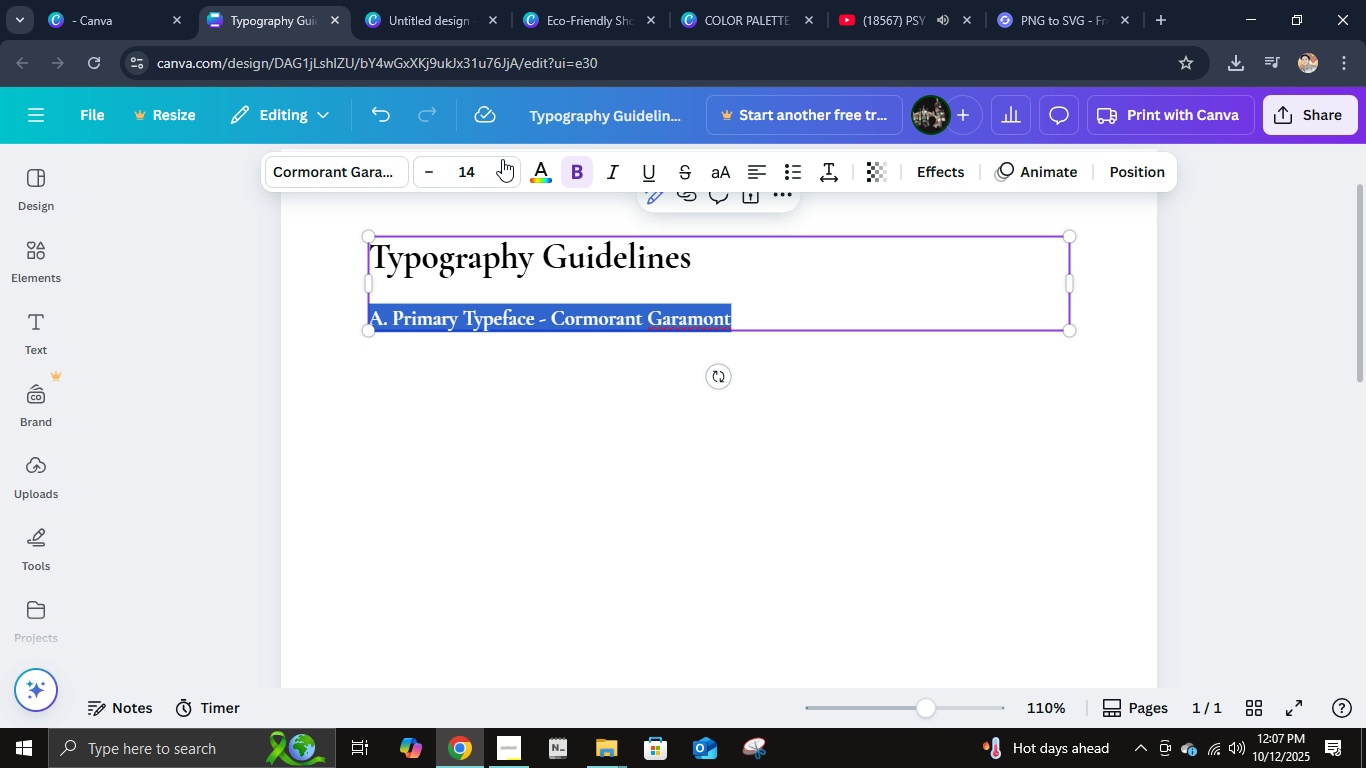 
double_click([502, 159])
 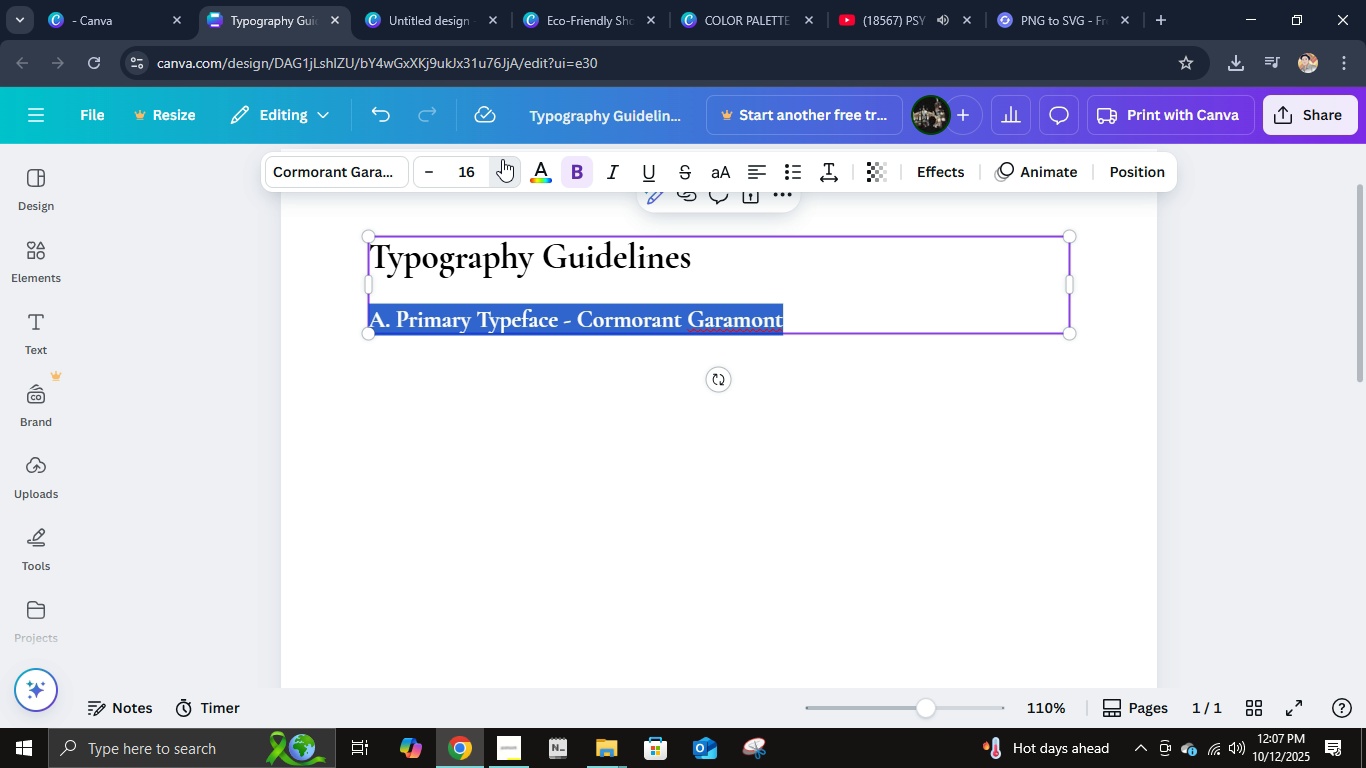 
triple_click([502, 159])
 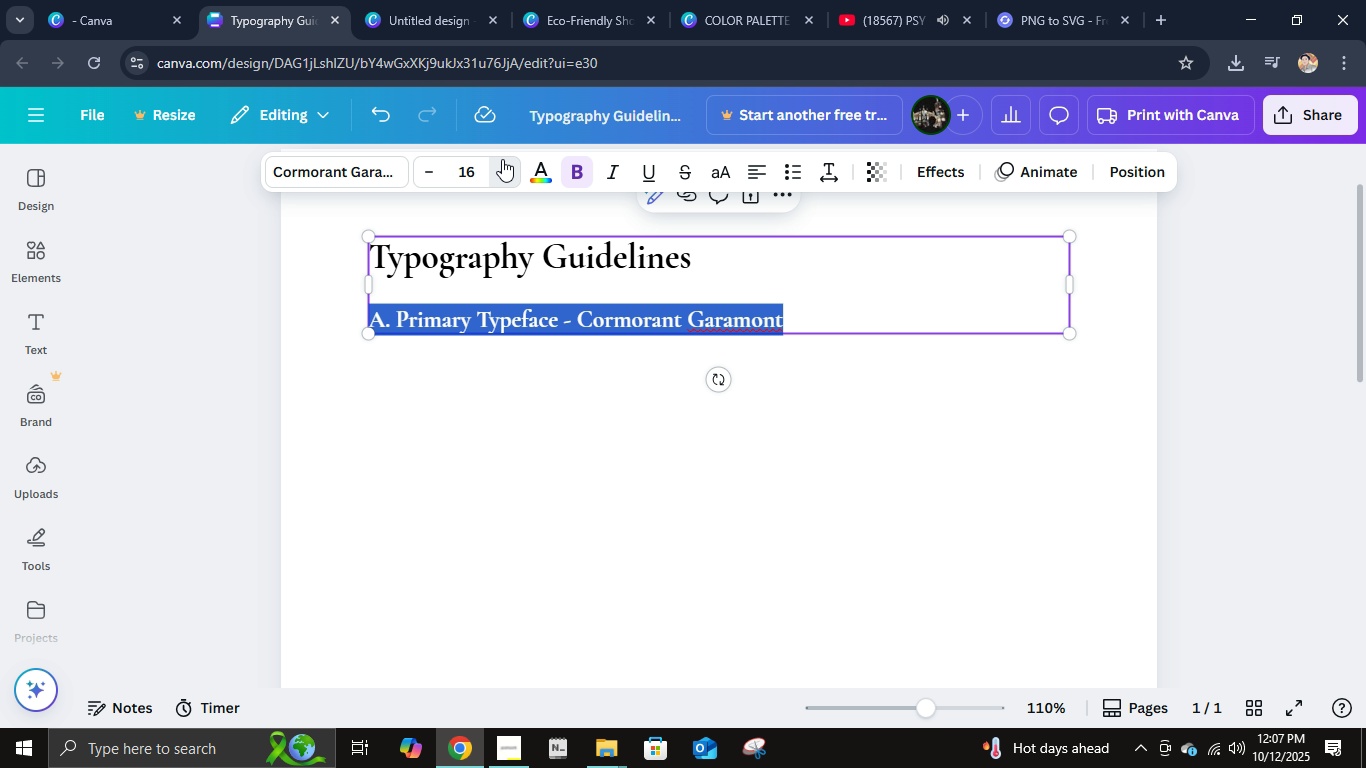 
triple_click([502, 159])
 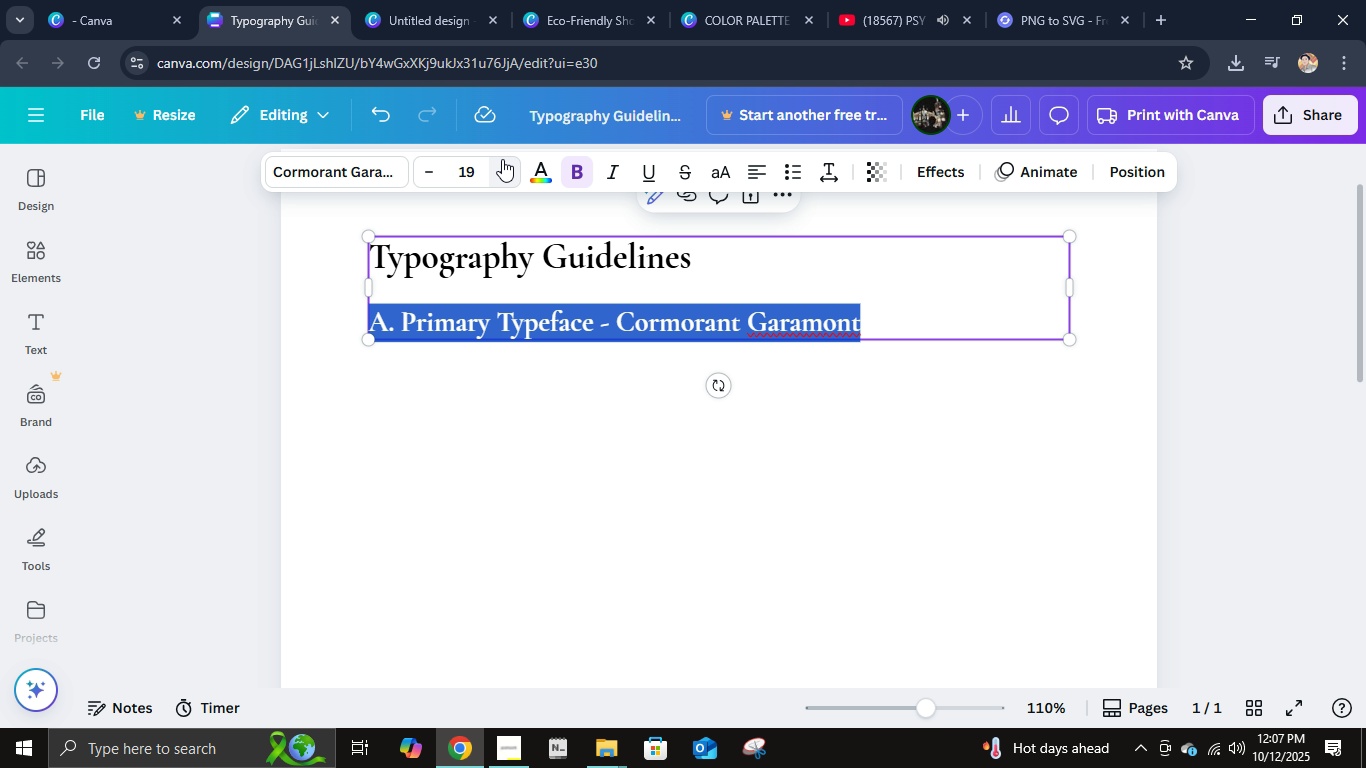 
triple_click([502, 159])
 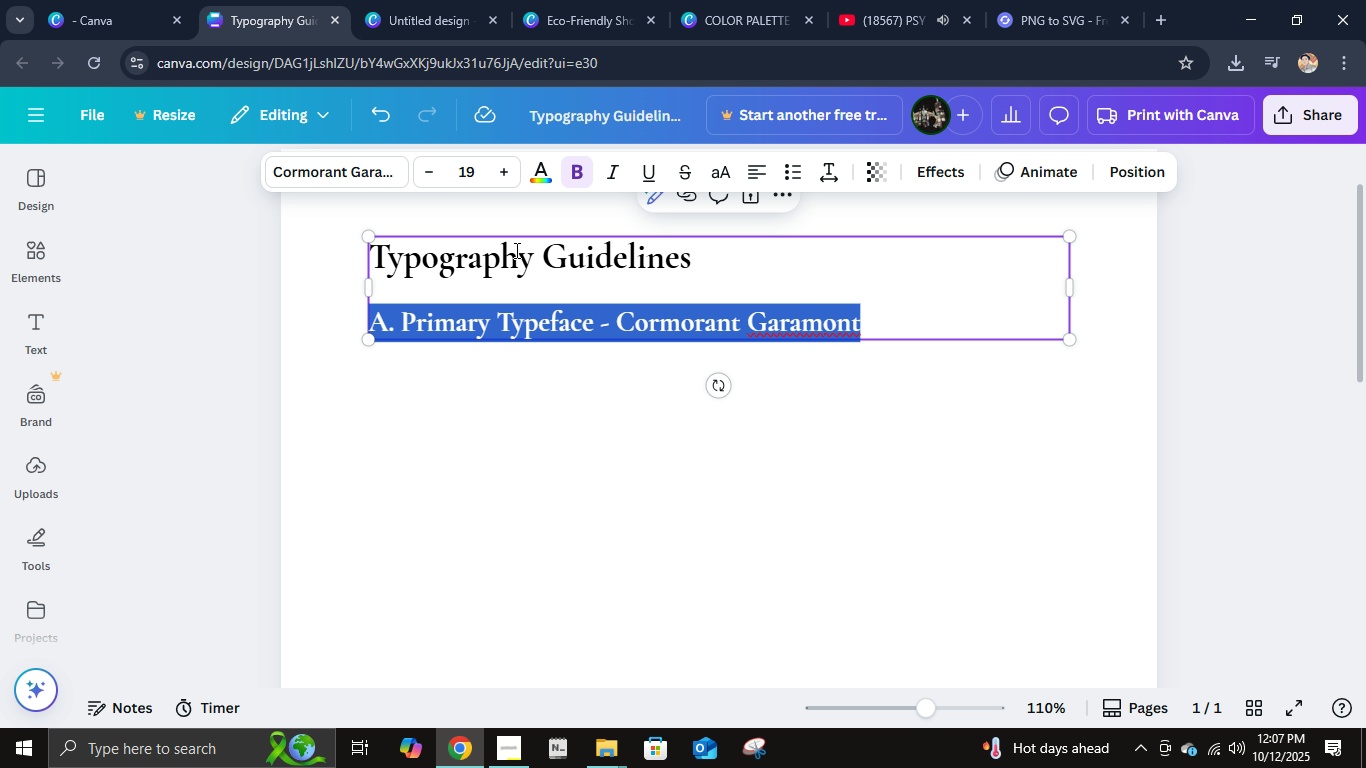 
left_click([418, 173])
 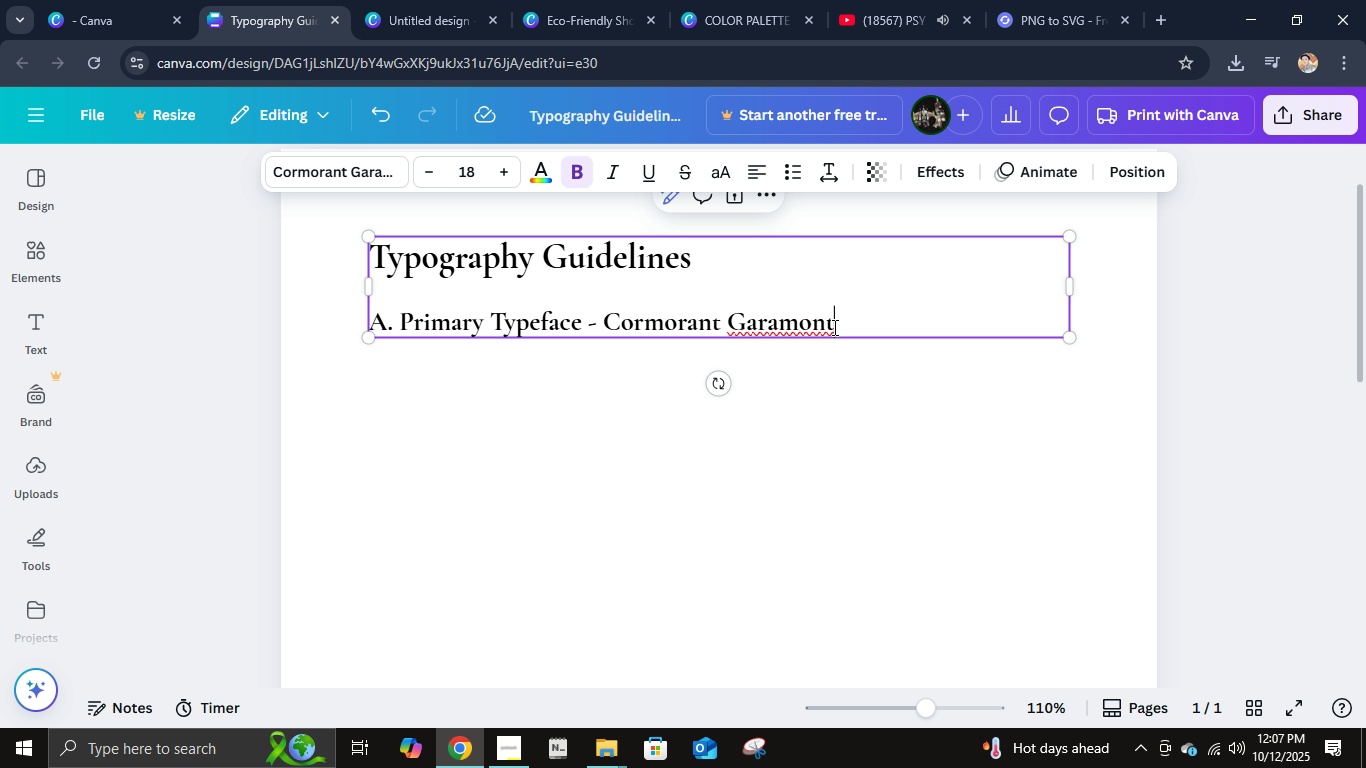 
left_click([833, 327])
 